 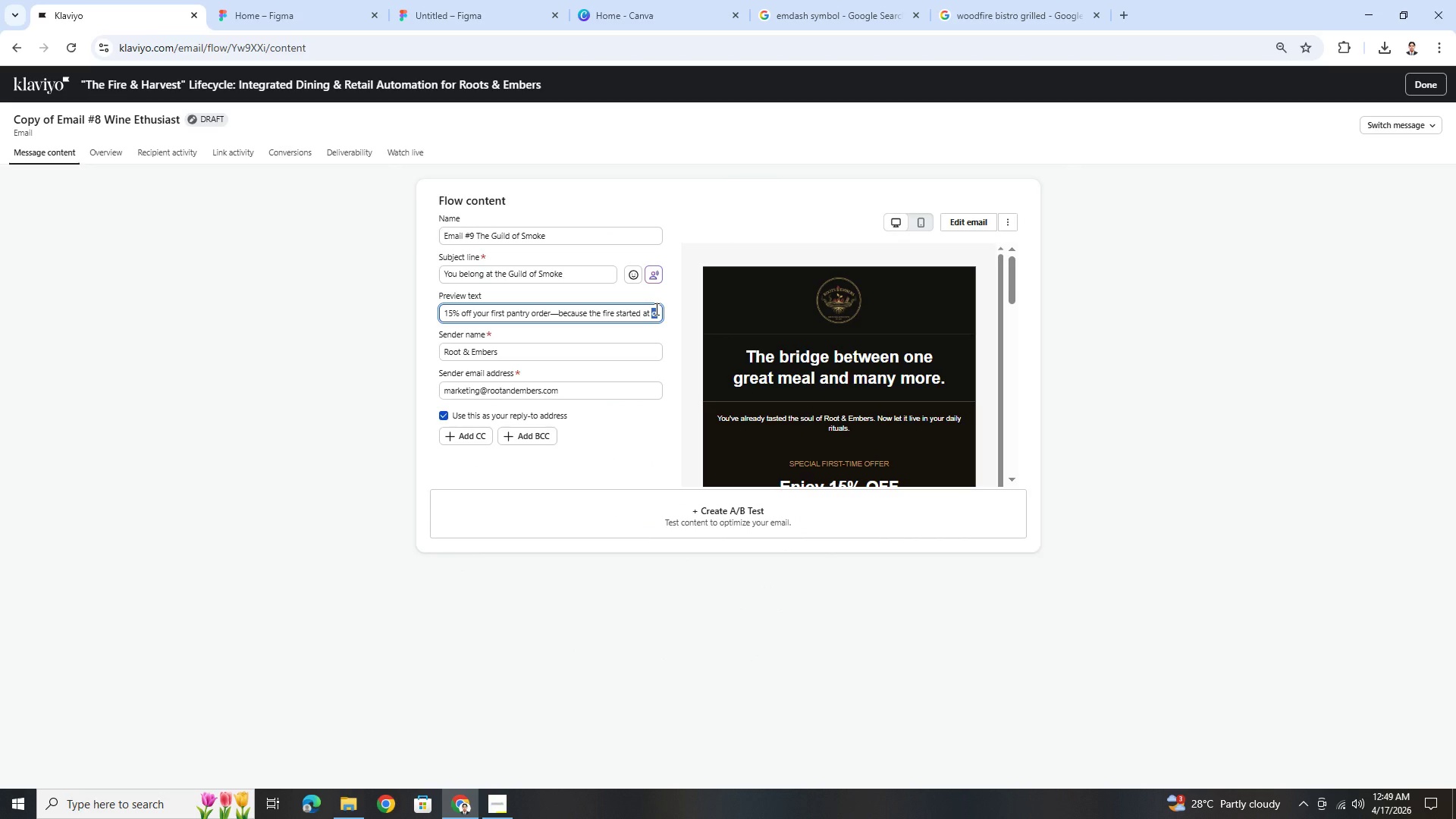 
double_click([655, 309])
 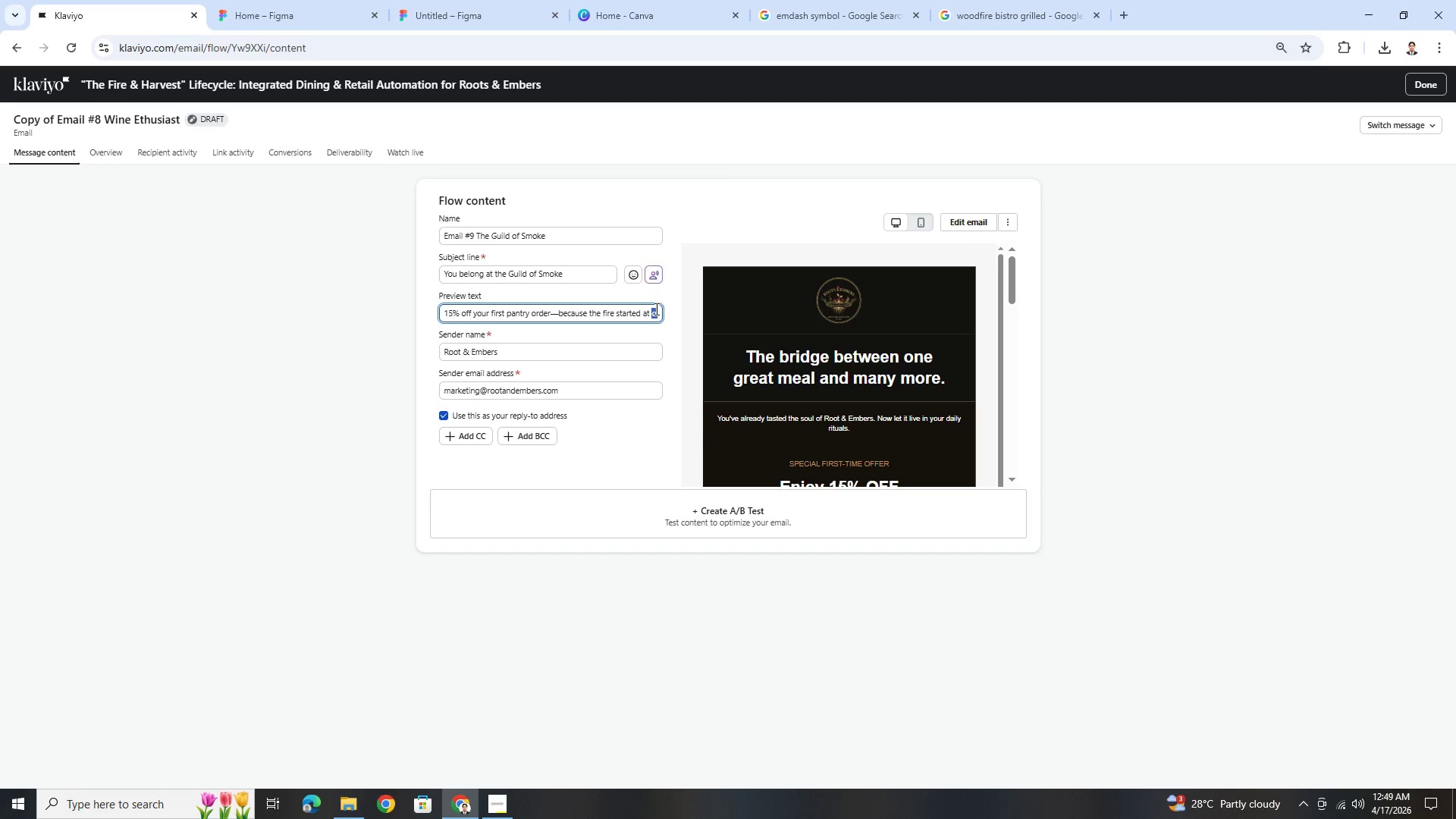 
triple_click([655, 309])
 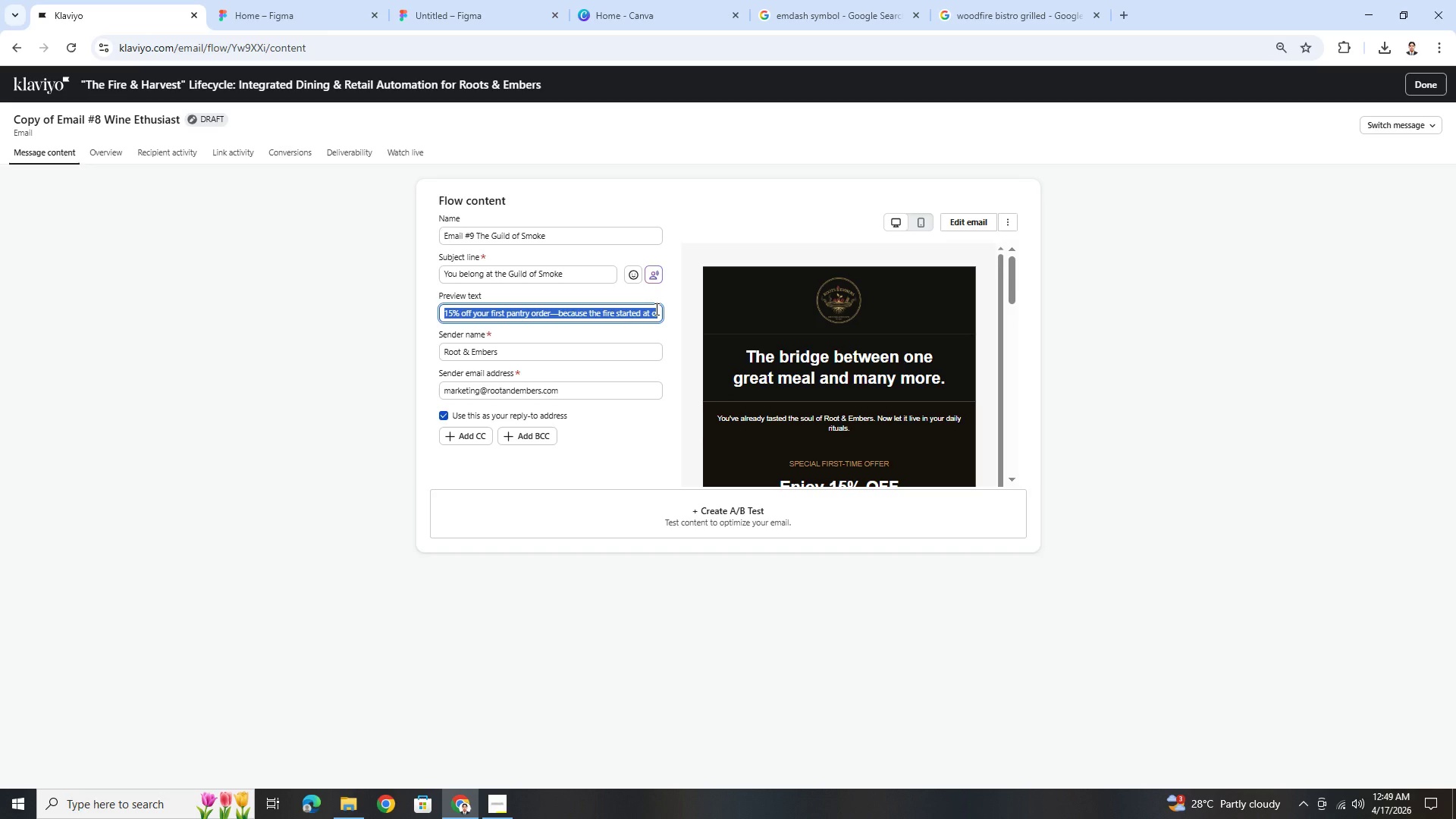 
key(Backspace)
 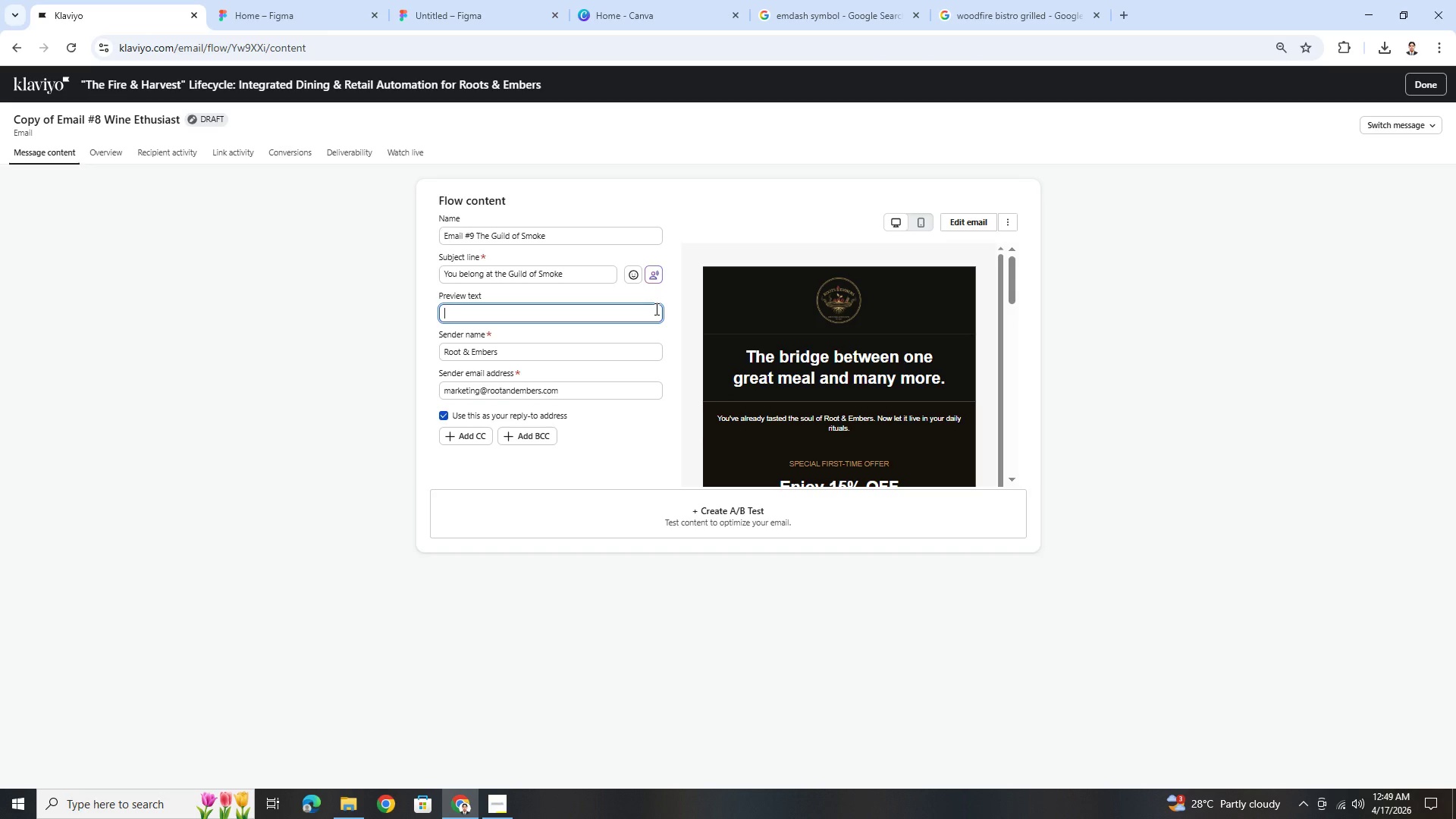 
key(Shift+ShiftRight)
 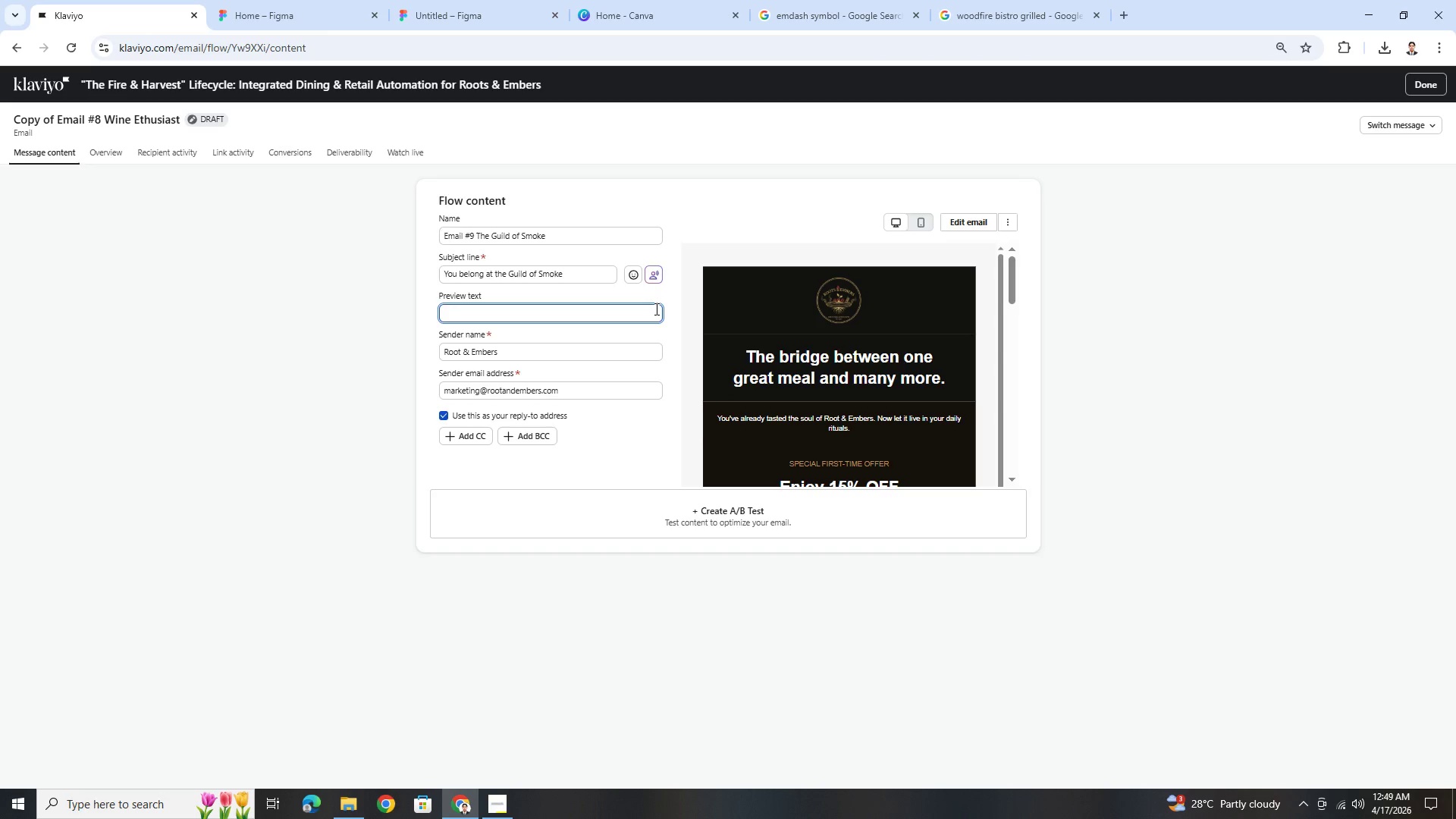 
key(Shift+J)
 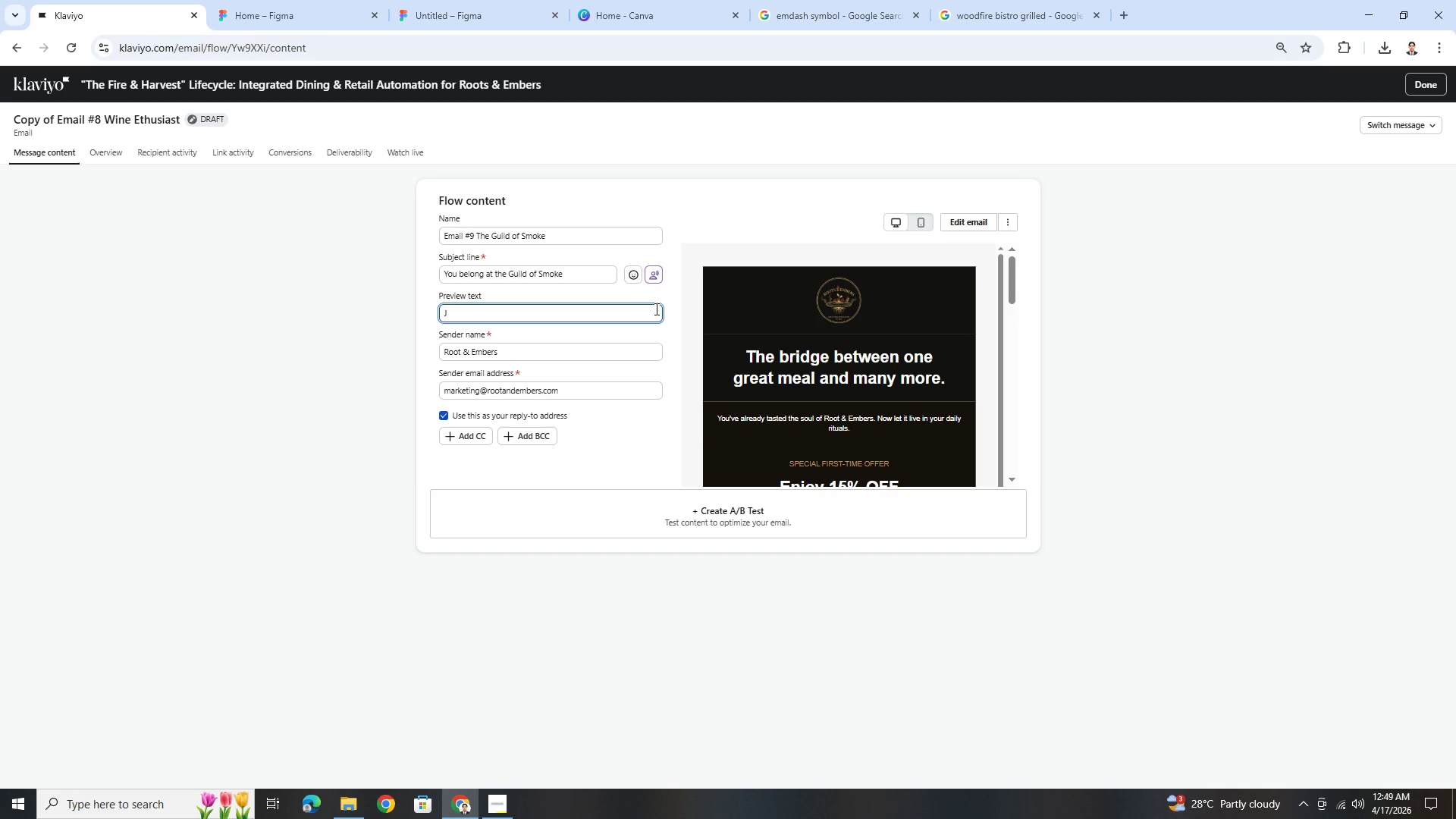 
wait(6.88)
 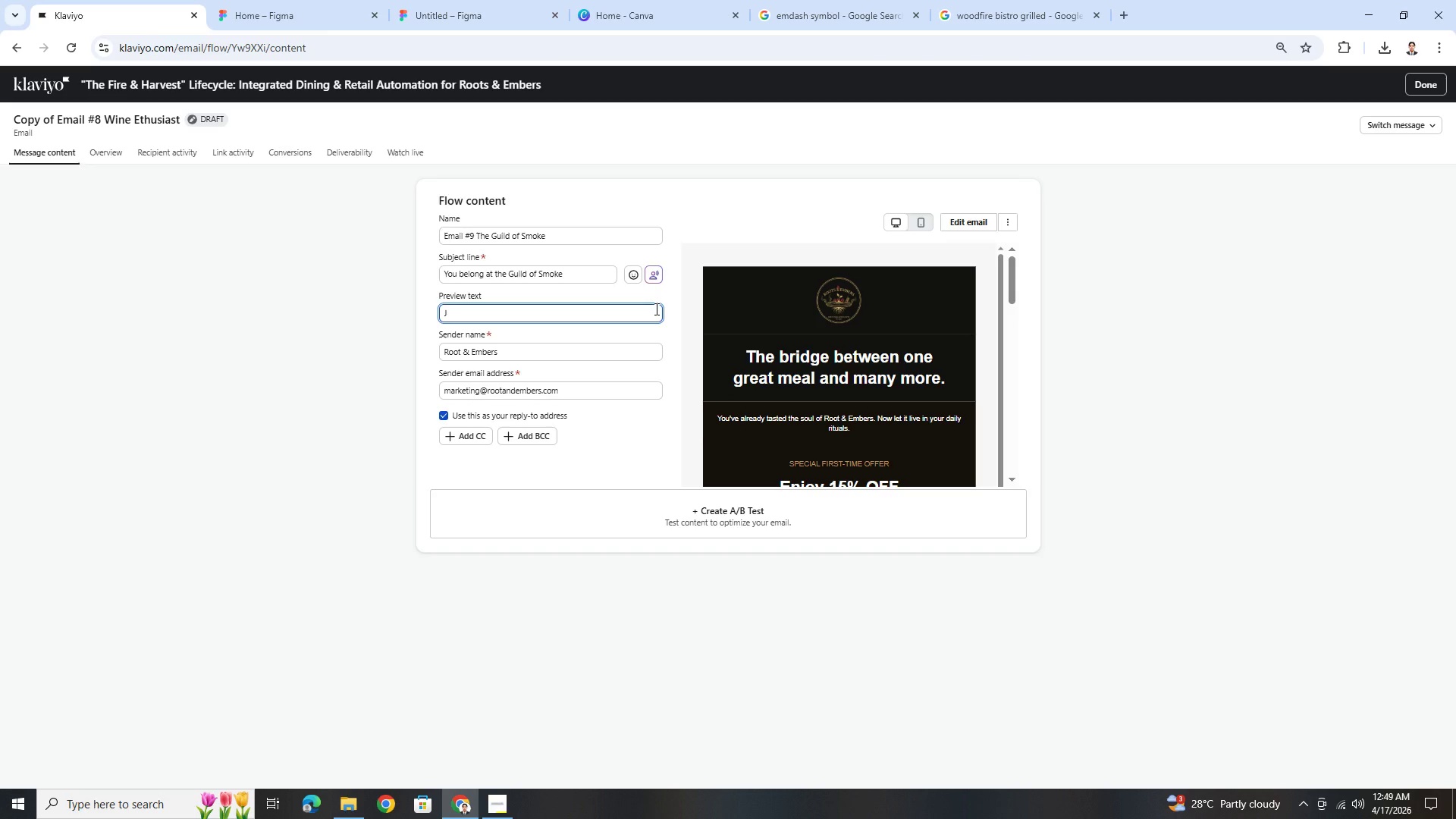 
type(oin the inner circle of)
 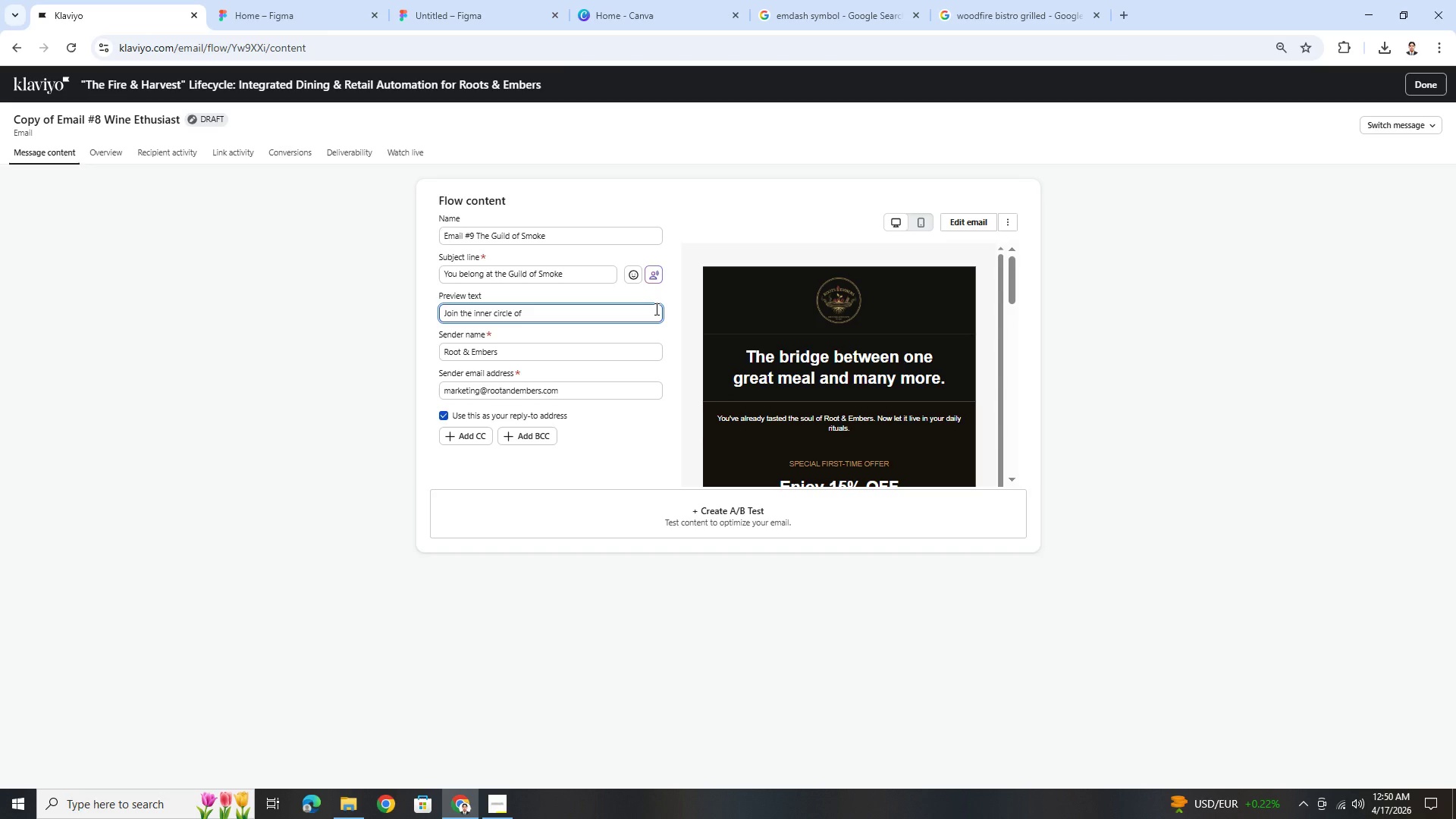 
type( those who keep the fio)
key(Backspace)
key(Backspace)
type(r)
key(Backspace)
type(ire alive)
 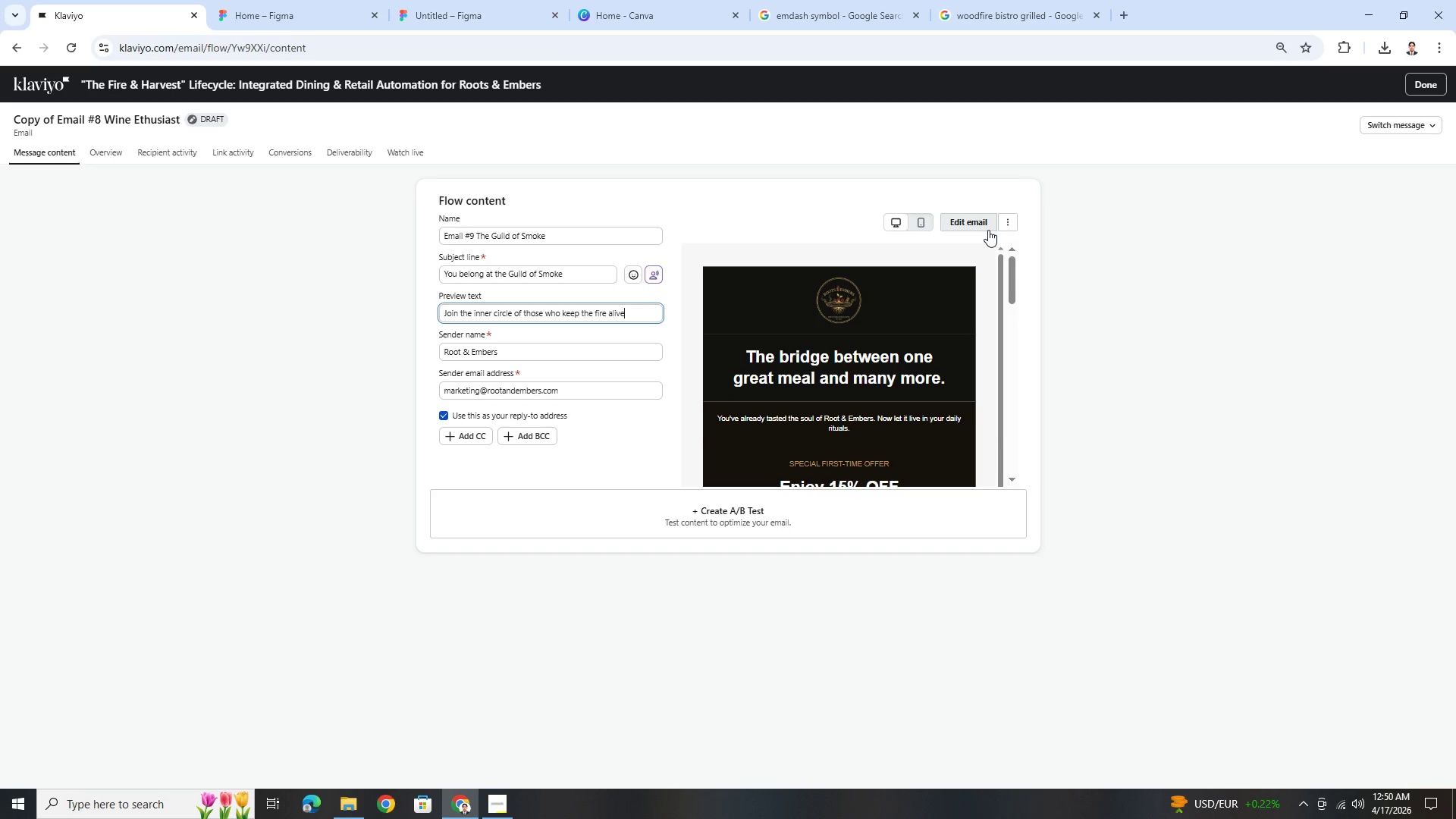 
wait(17.73)
 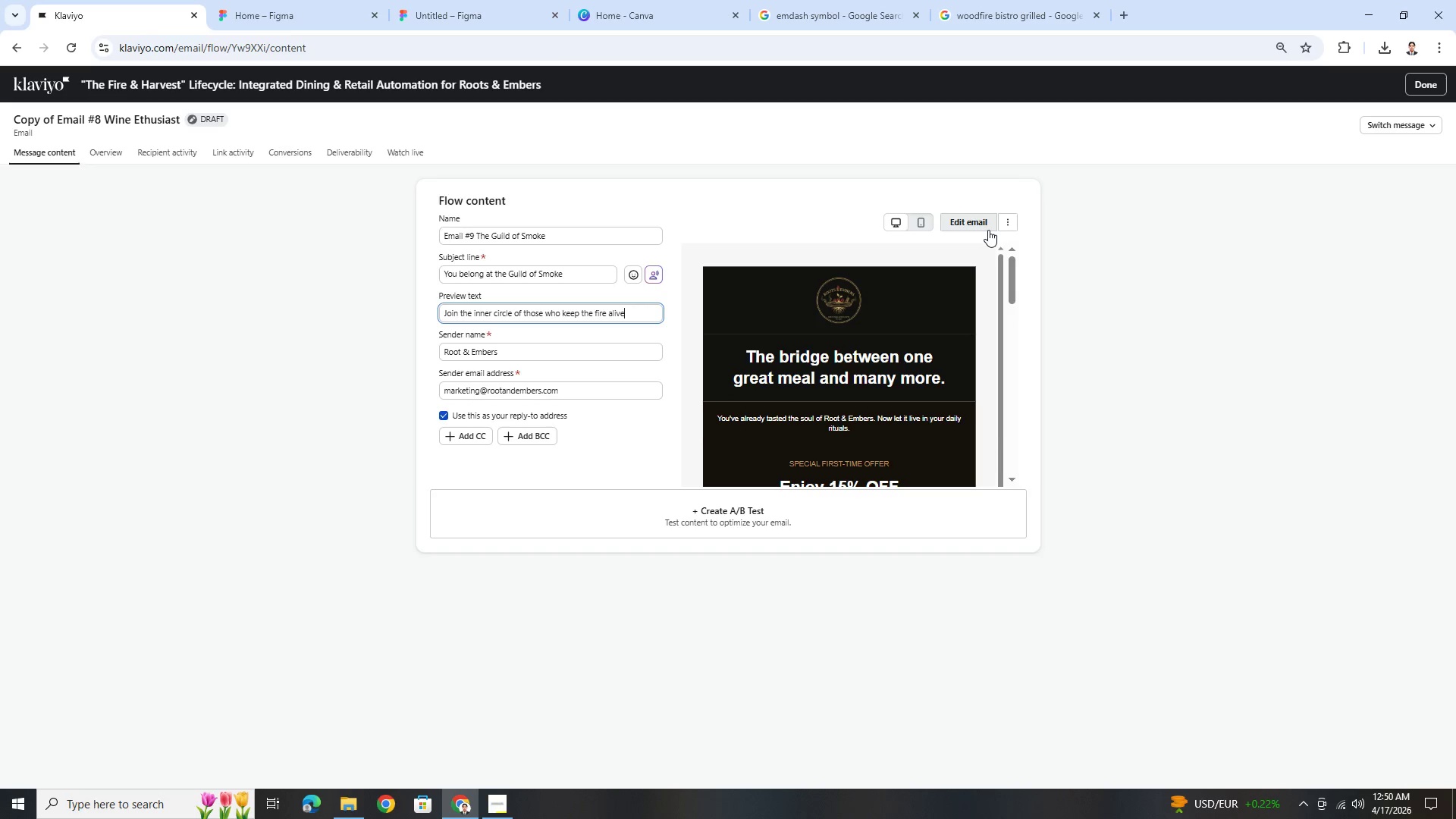 
left_click([999, 226])
 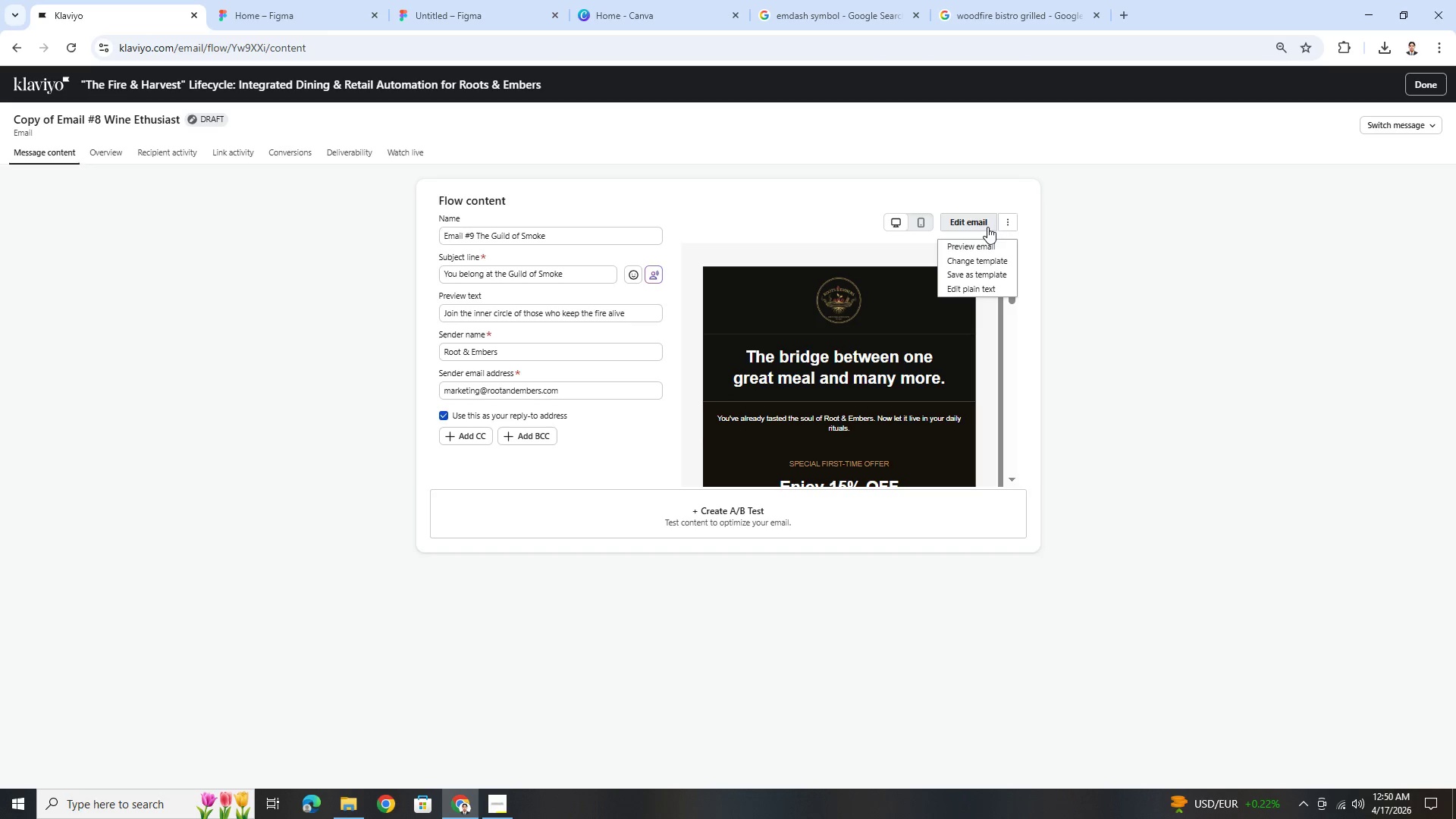 
left_click([987, 227])
 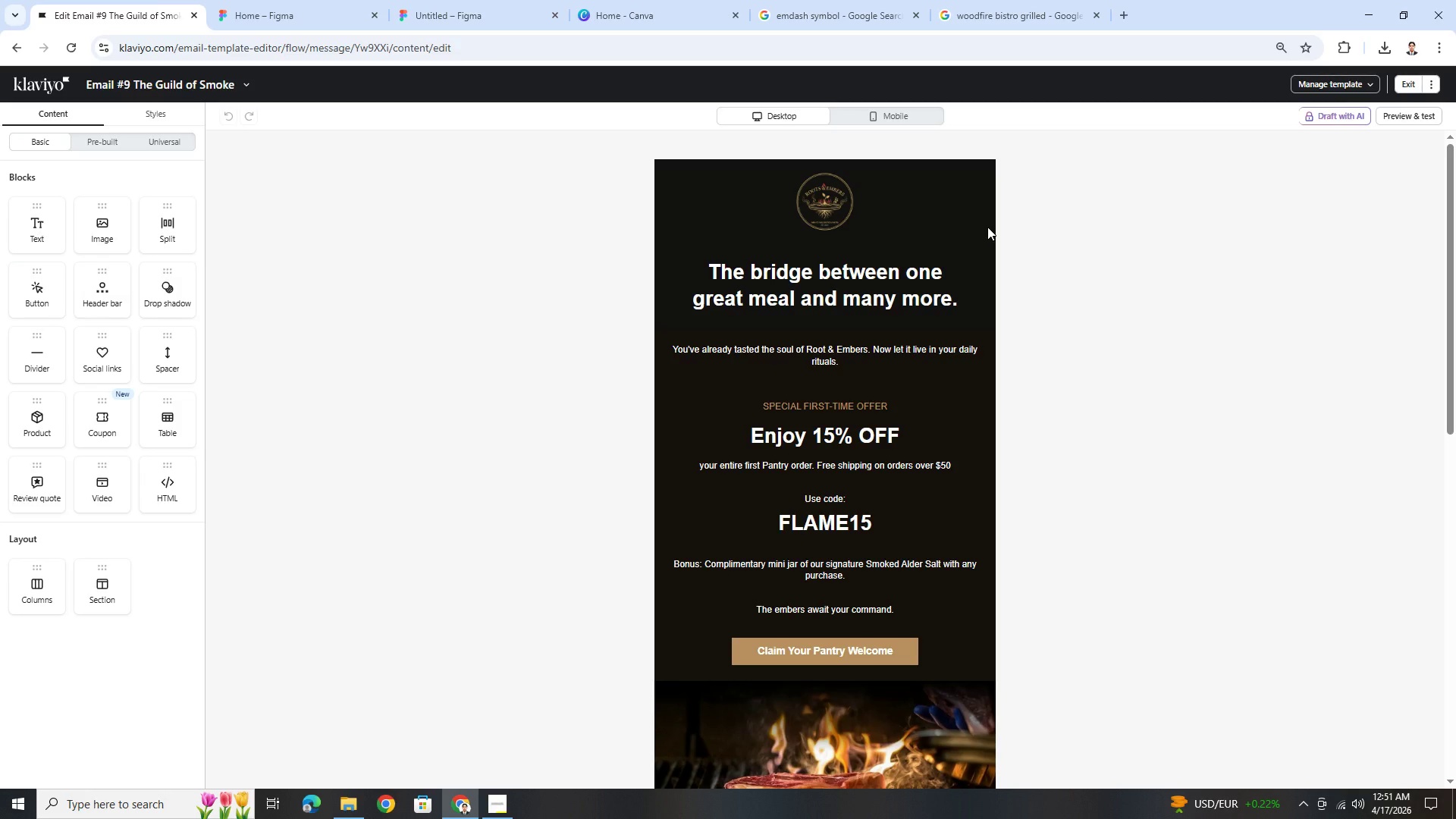 
wait(47.5)
 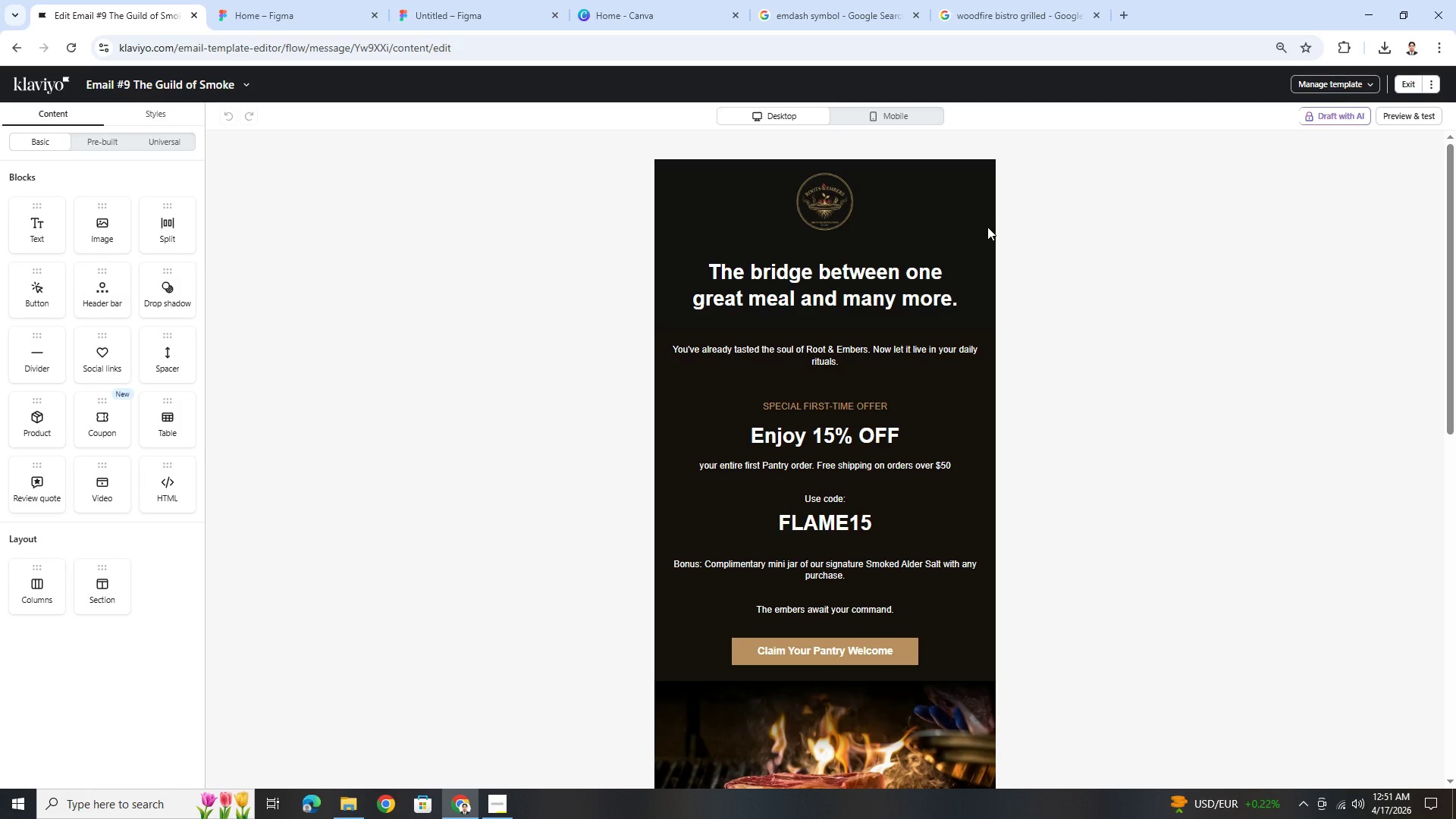 
scroll: coordinate [1010, 351], scroll_direction: down, amount: 4.0
 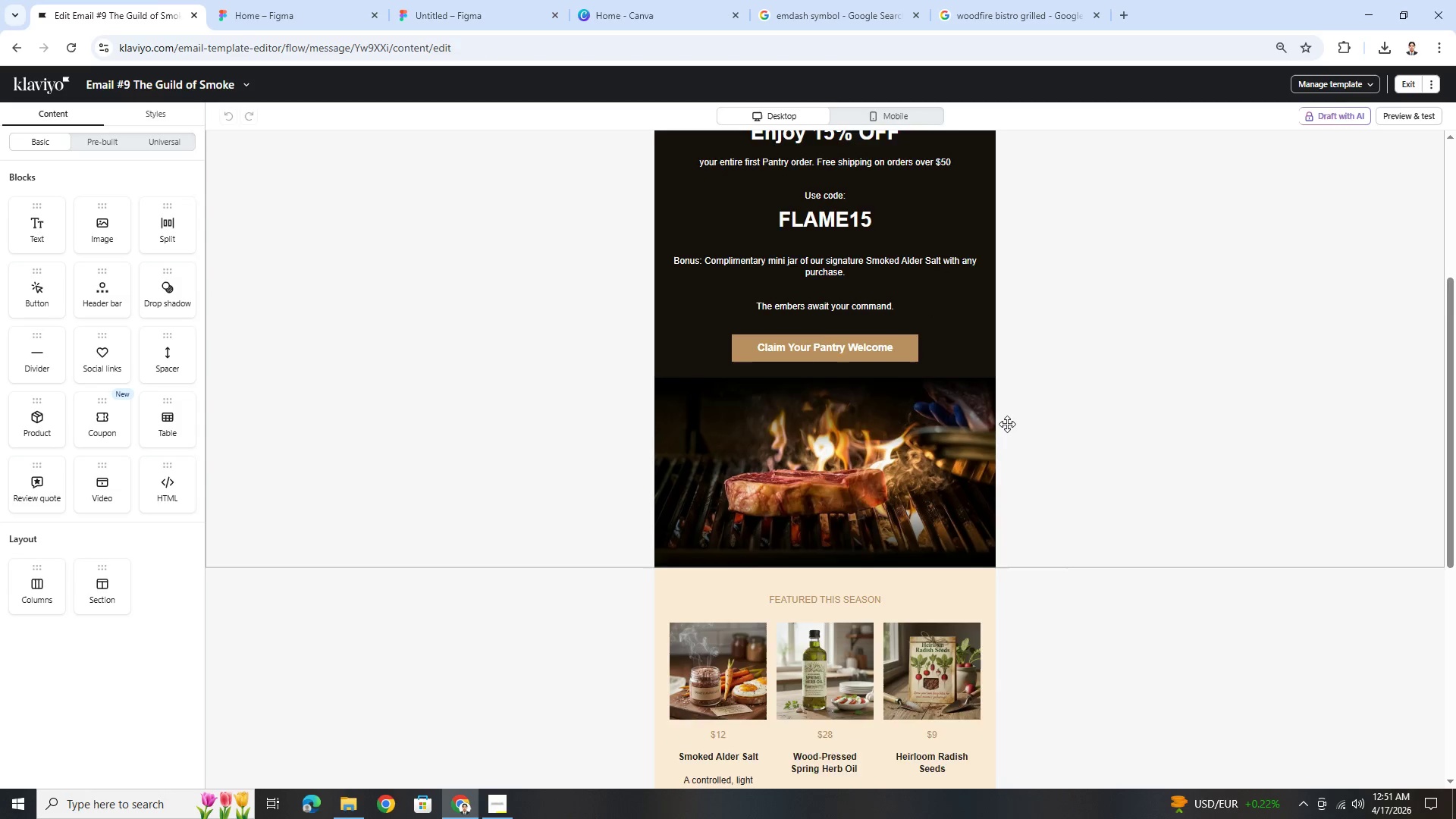 
scroll: coordinate [1007, 424], scroll_direction: up, amount: 3.0
 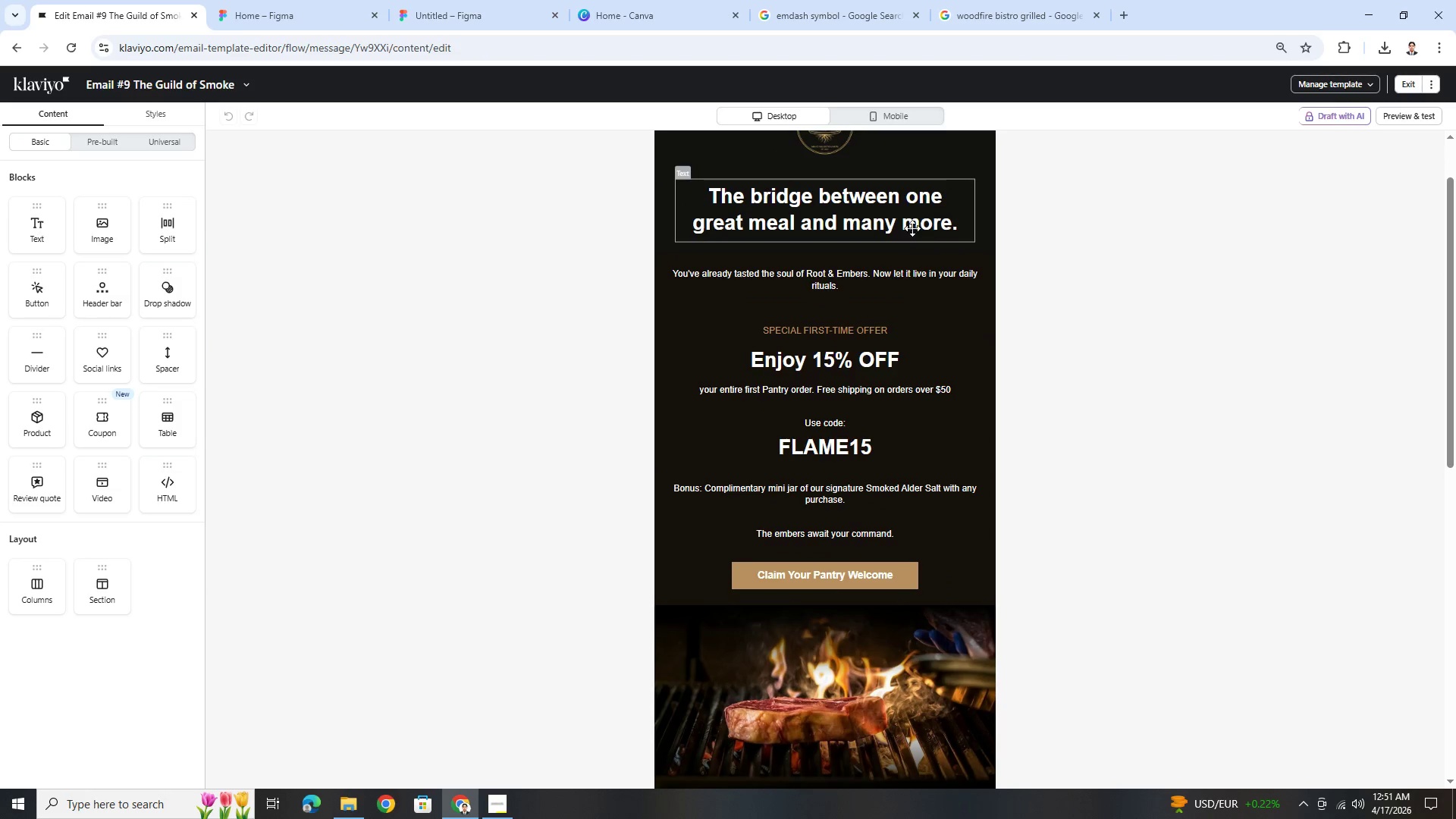 
left_click([912, 226])
 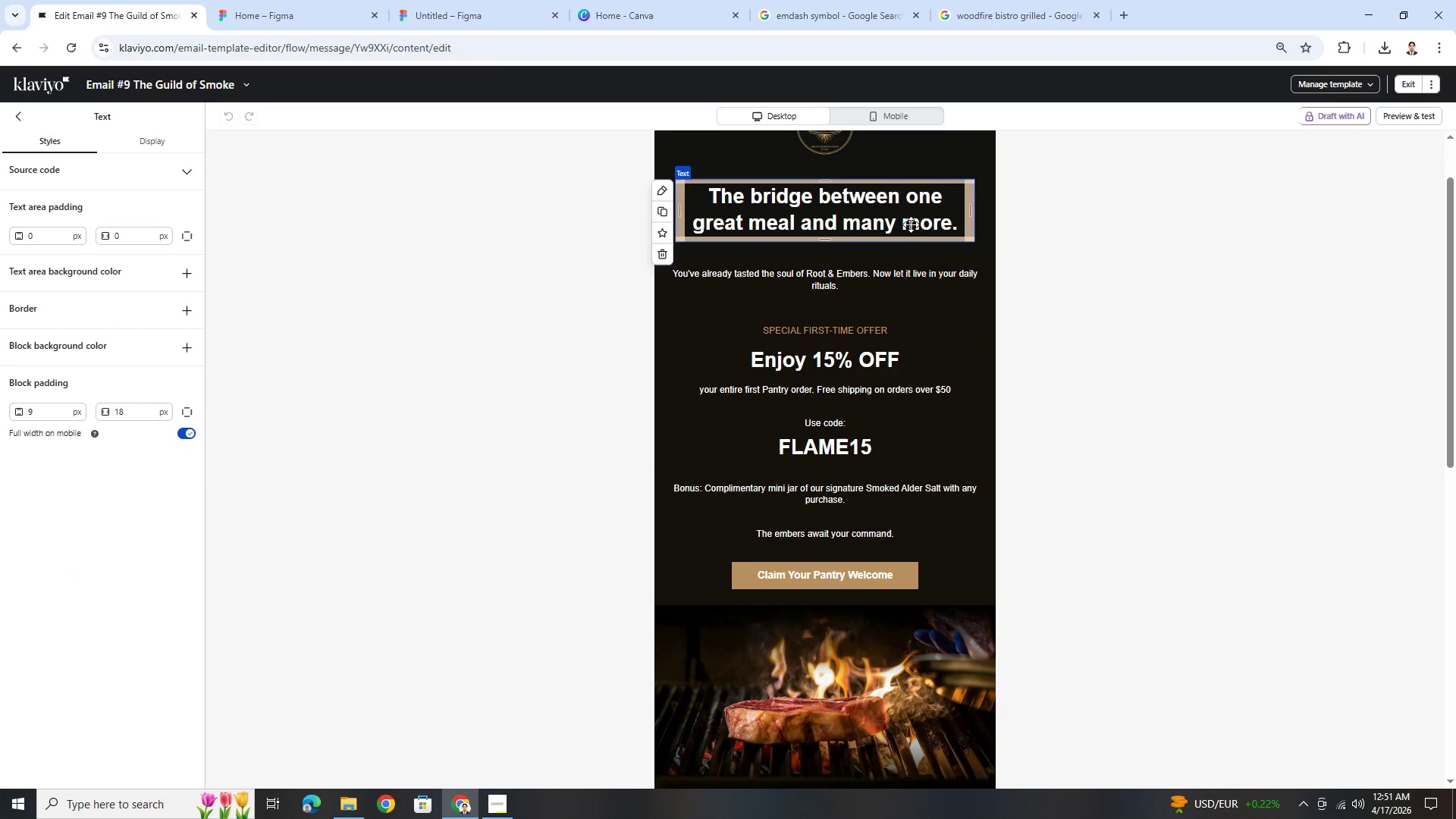 
left_click([908, 222])
 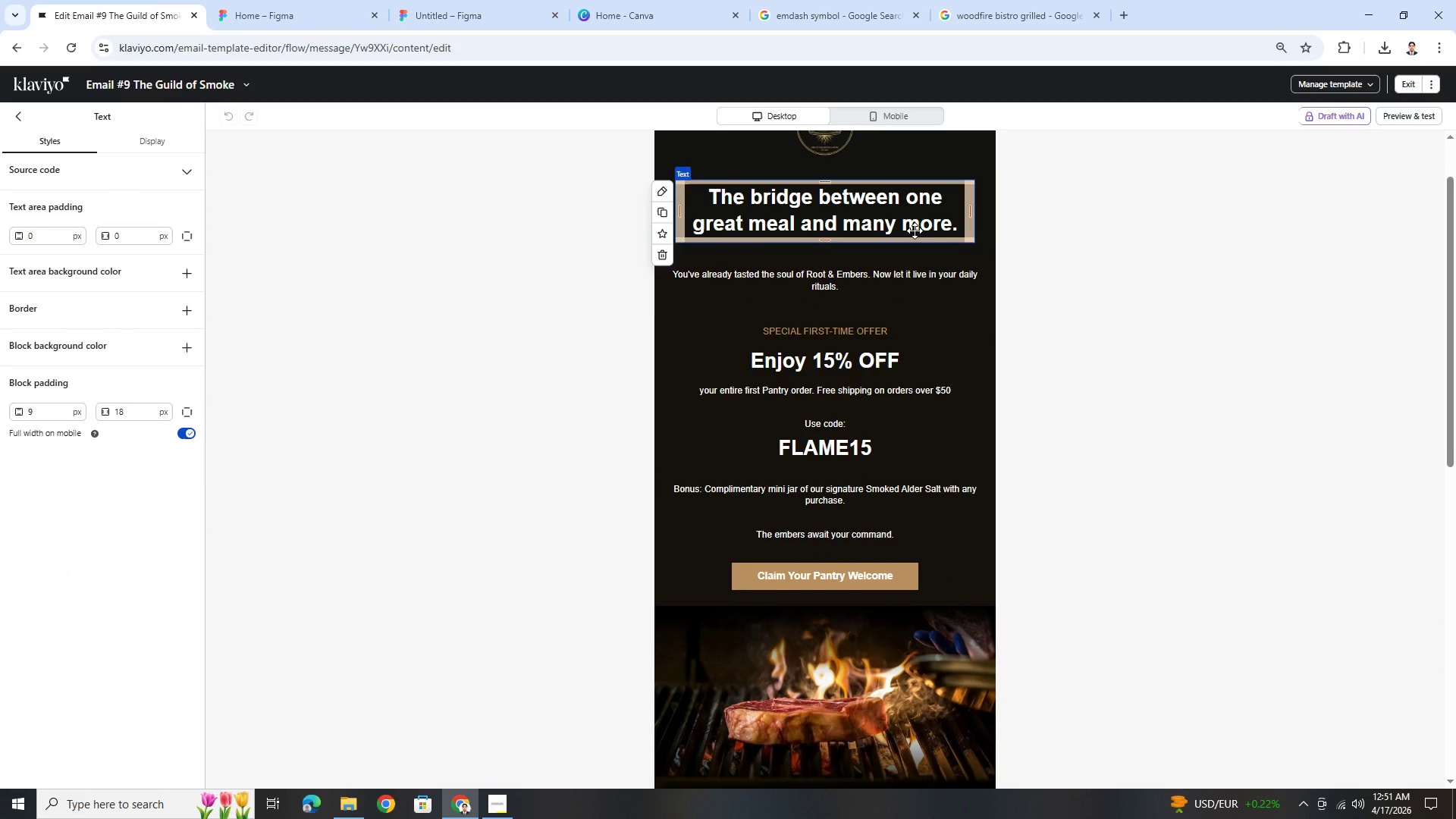 
scroll: coordinate [915, 231], scroll_direction: up, amount: 2.0
 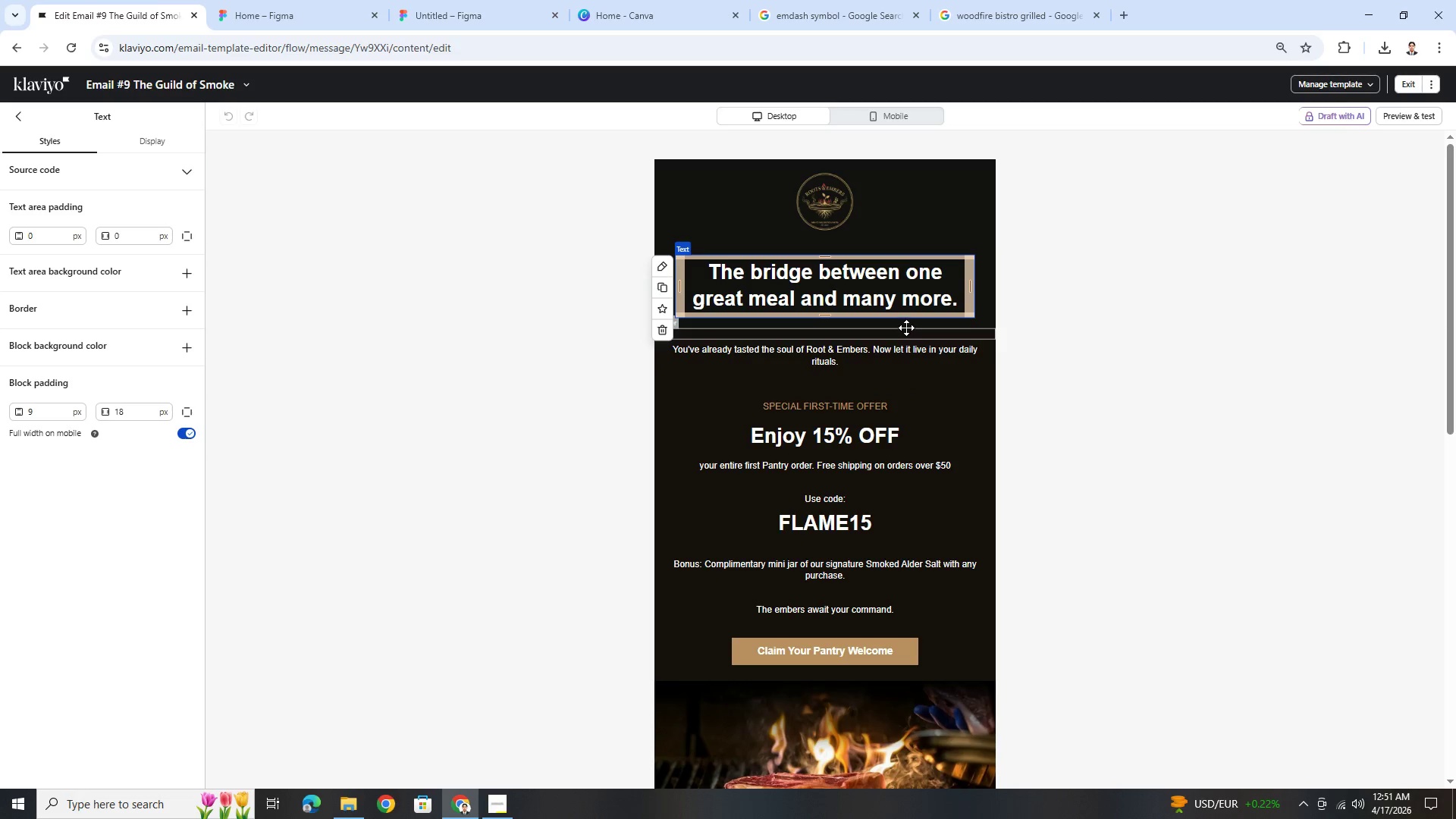 
left_click([908, 403])
 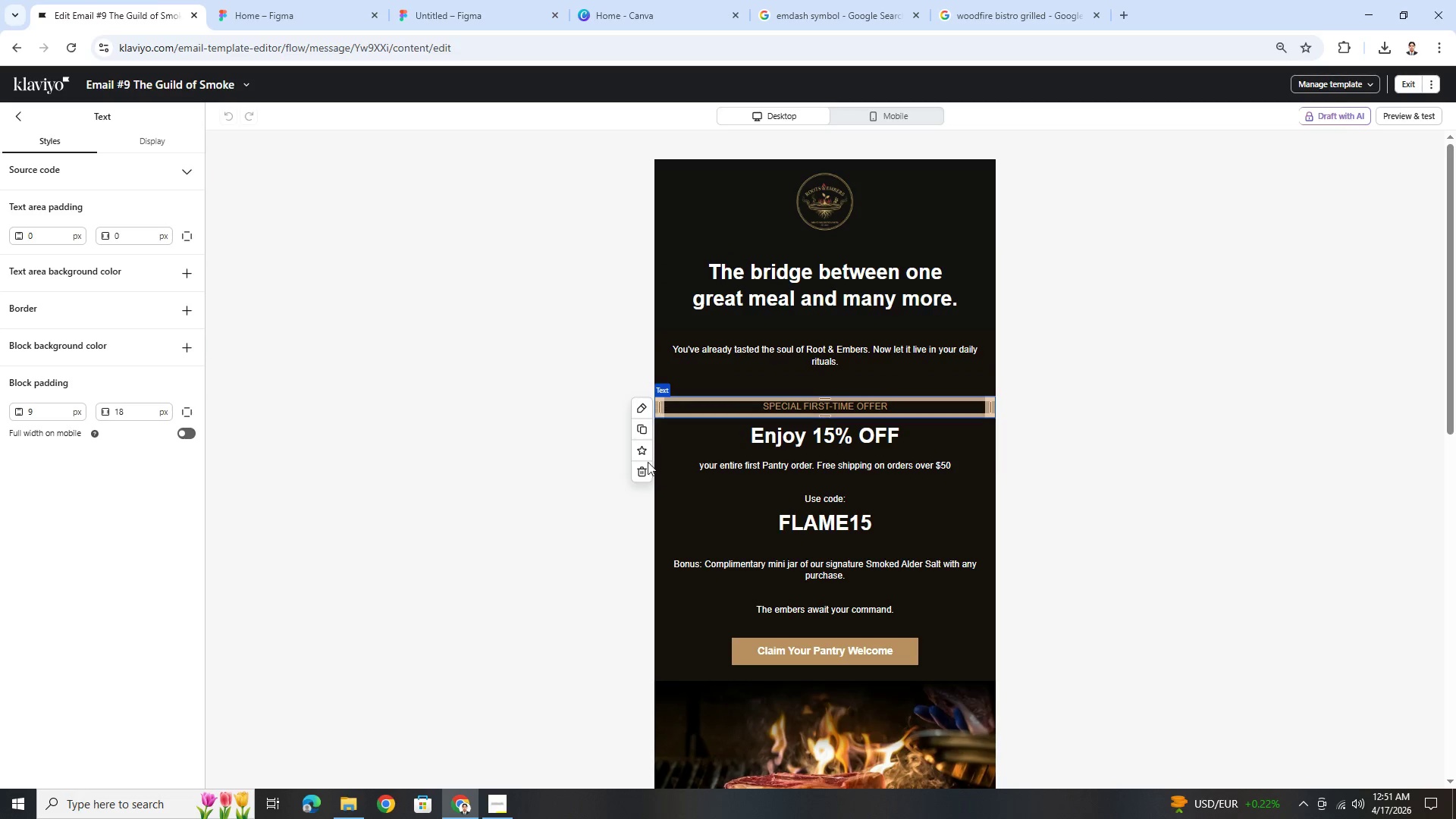 
left_click([635, 466])
 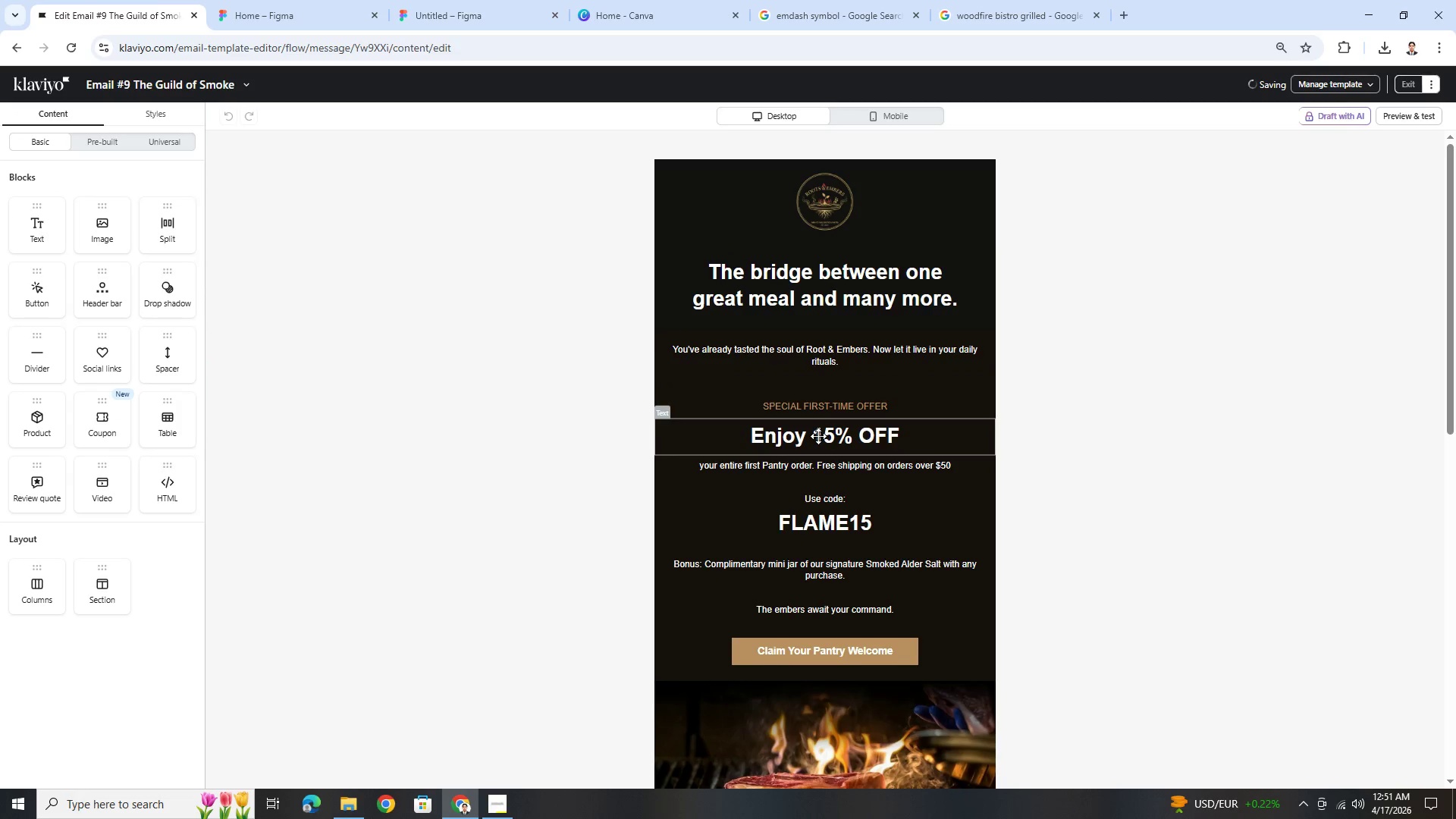 
left_click([819, 431])
 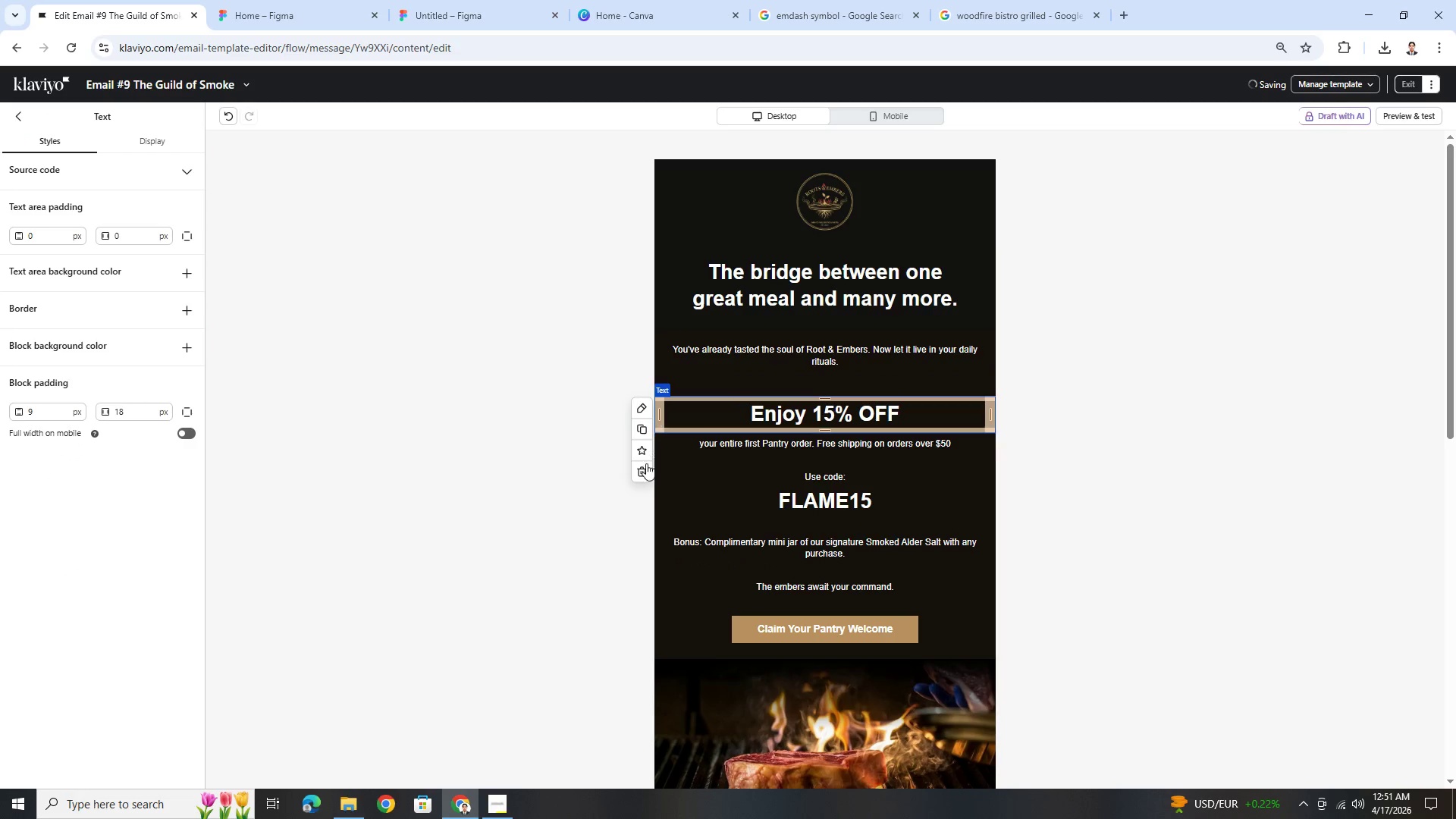 
left_click([638, 470])
 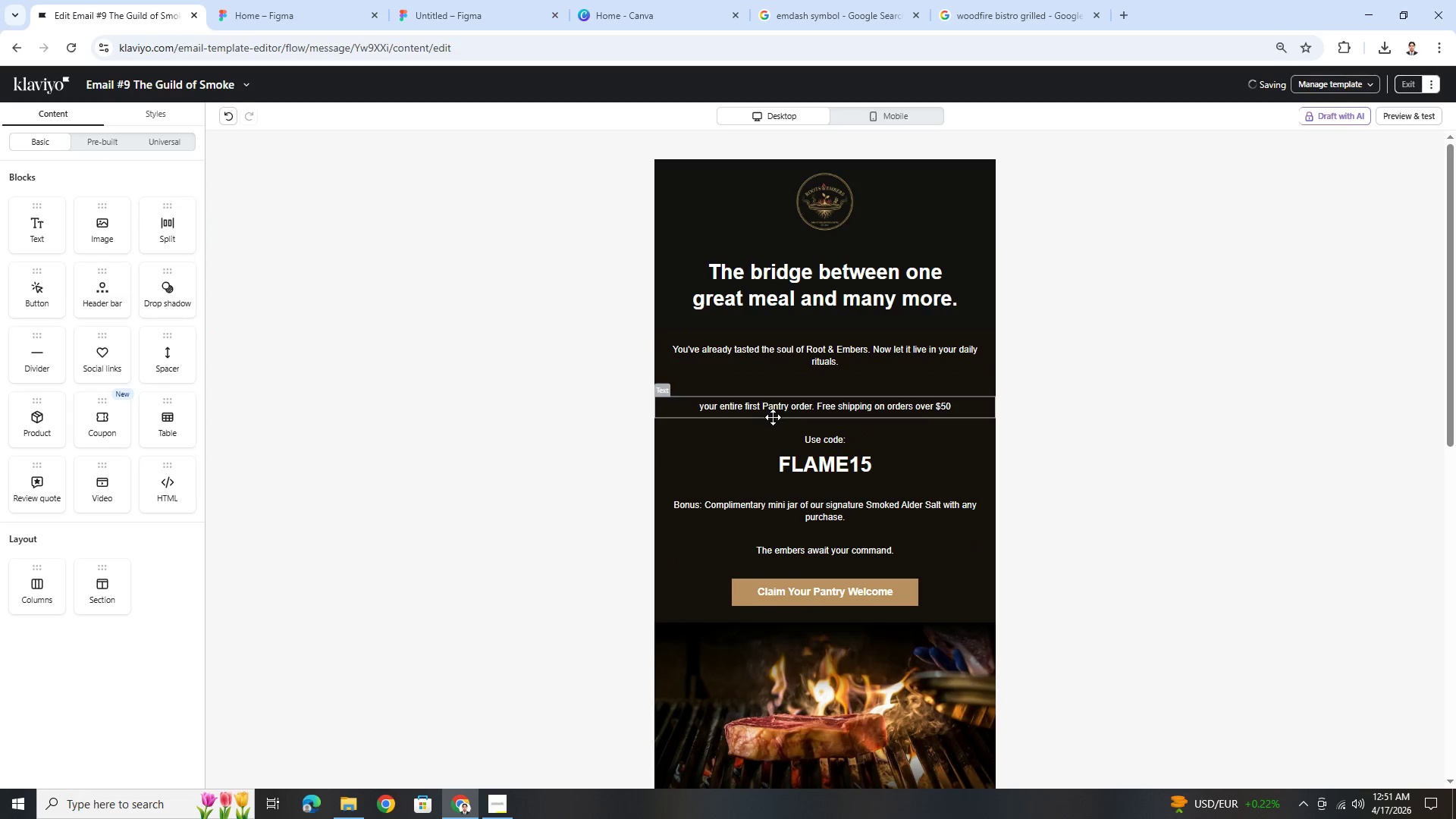 
left_click([773, 410])
 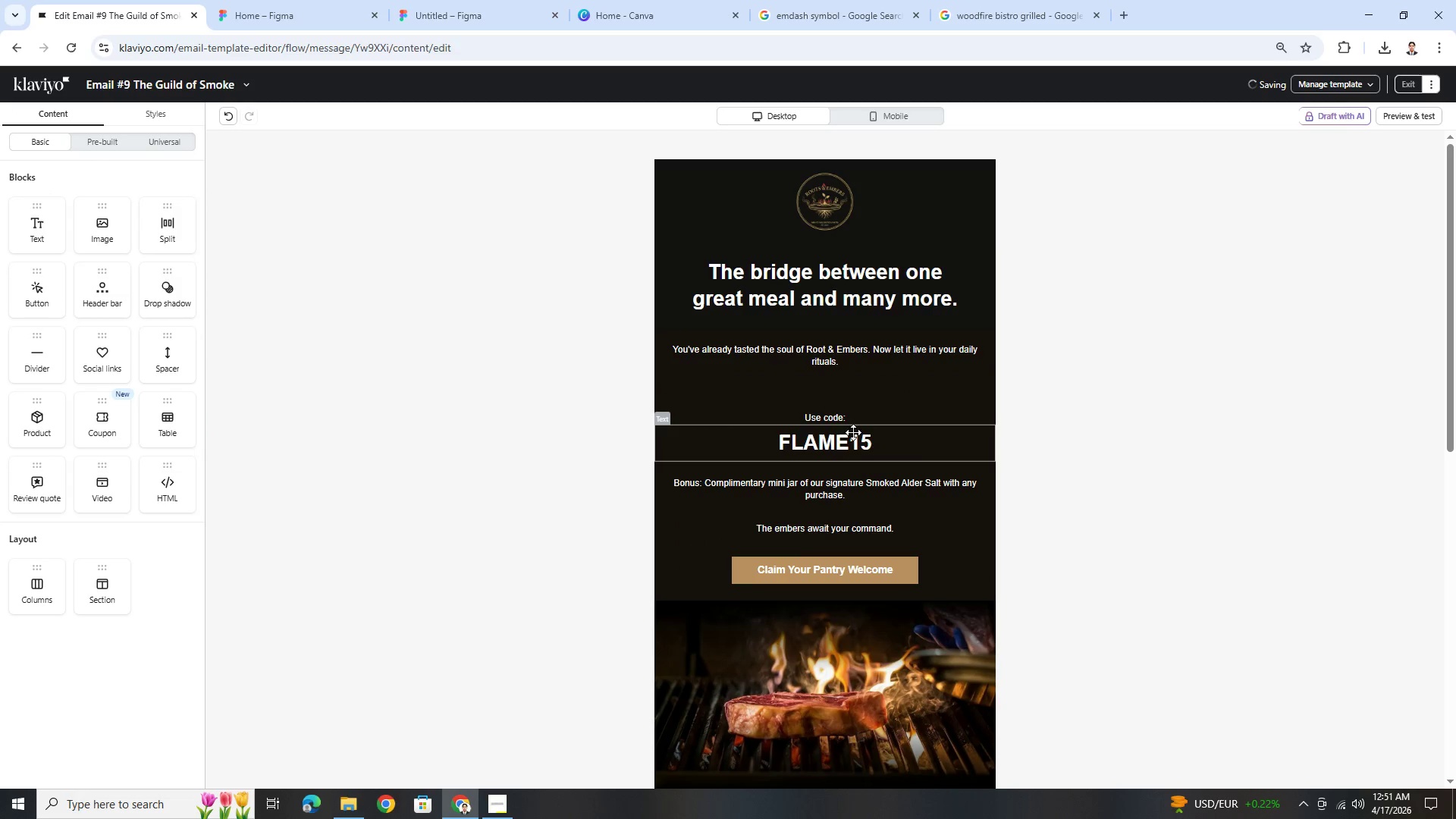 
left_click([846, 420])
 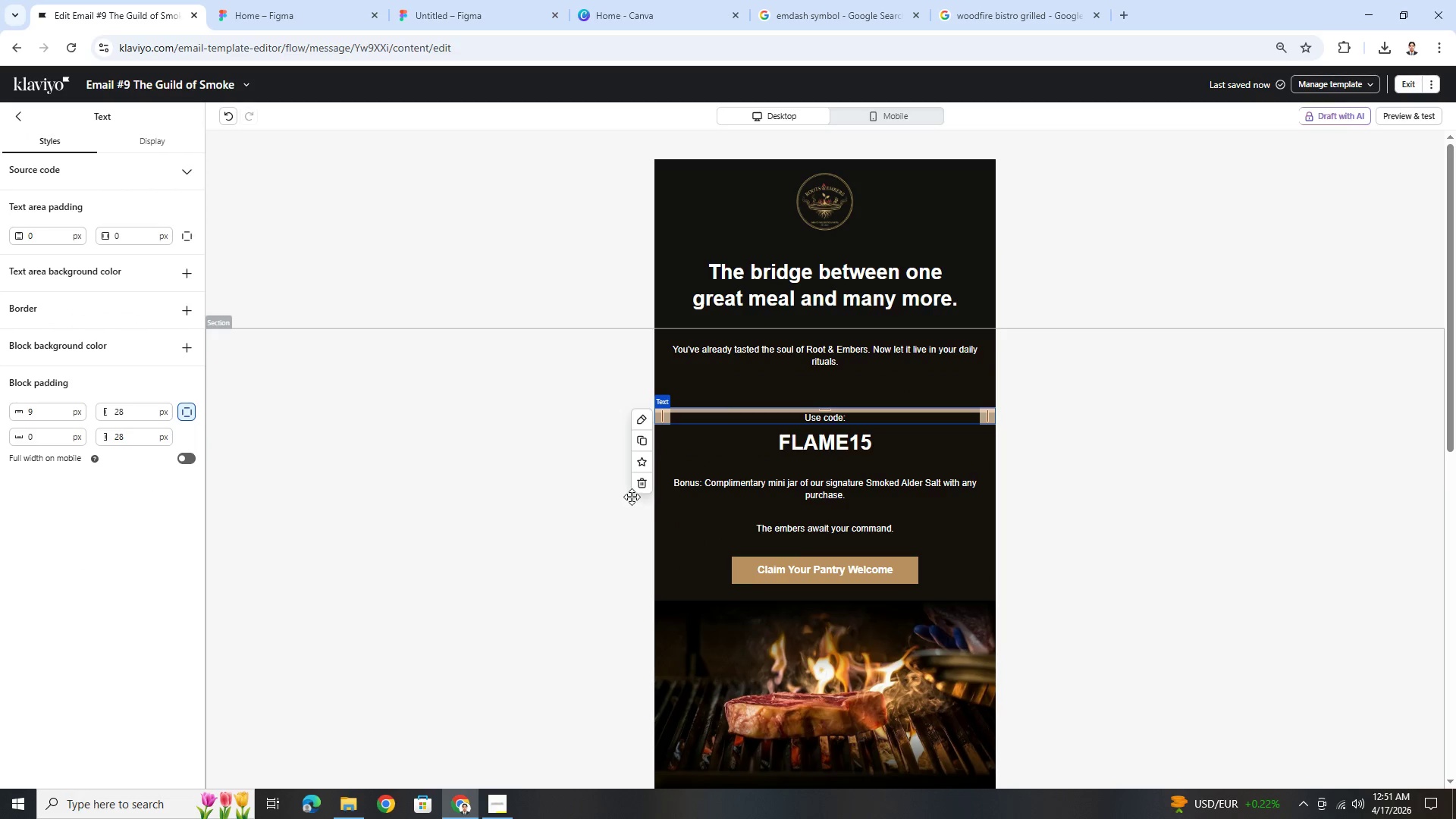 
left_click([637, 488])
 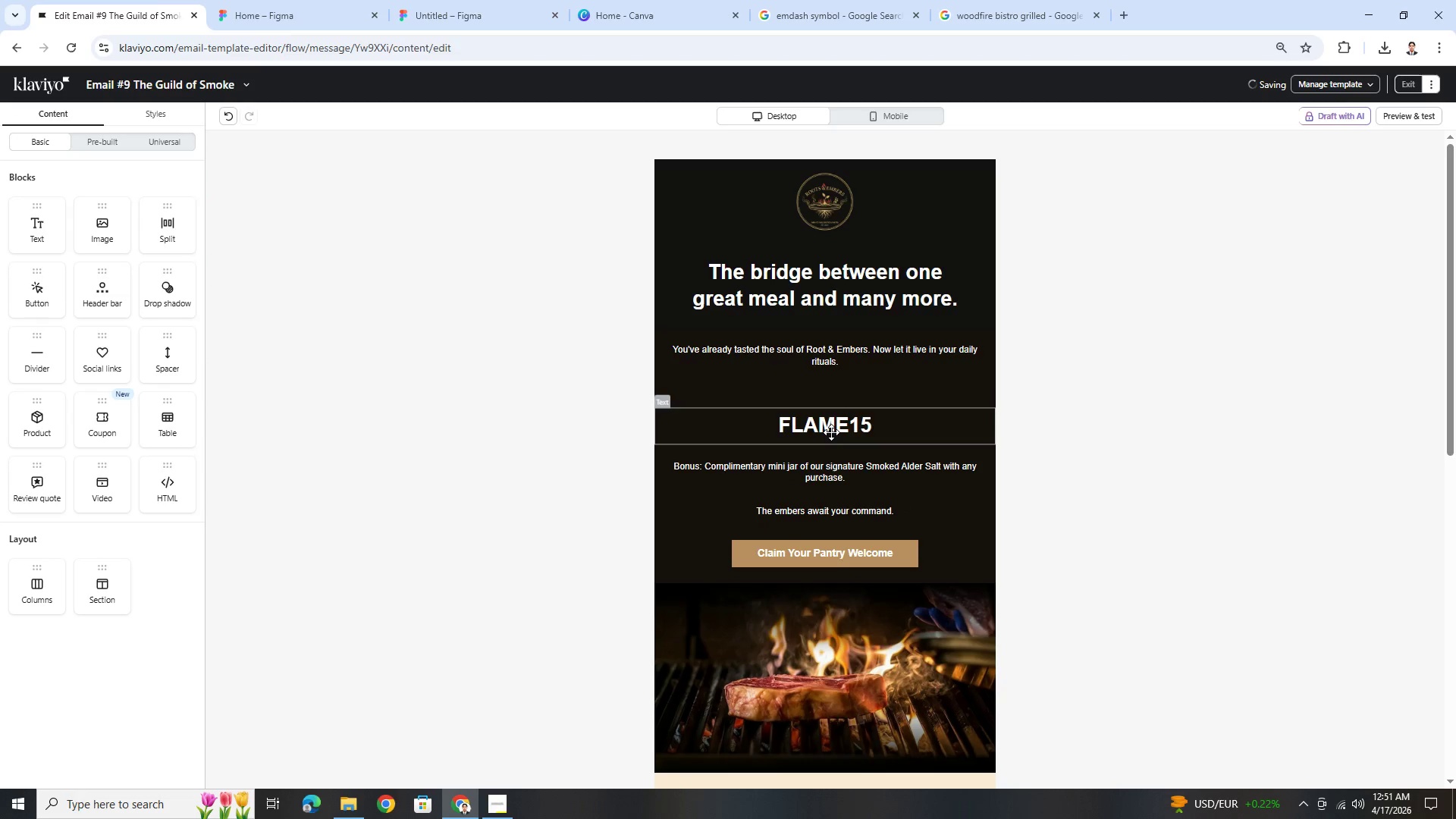 
left_click([831, 431])
 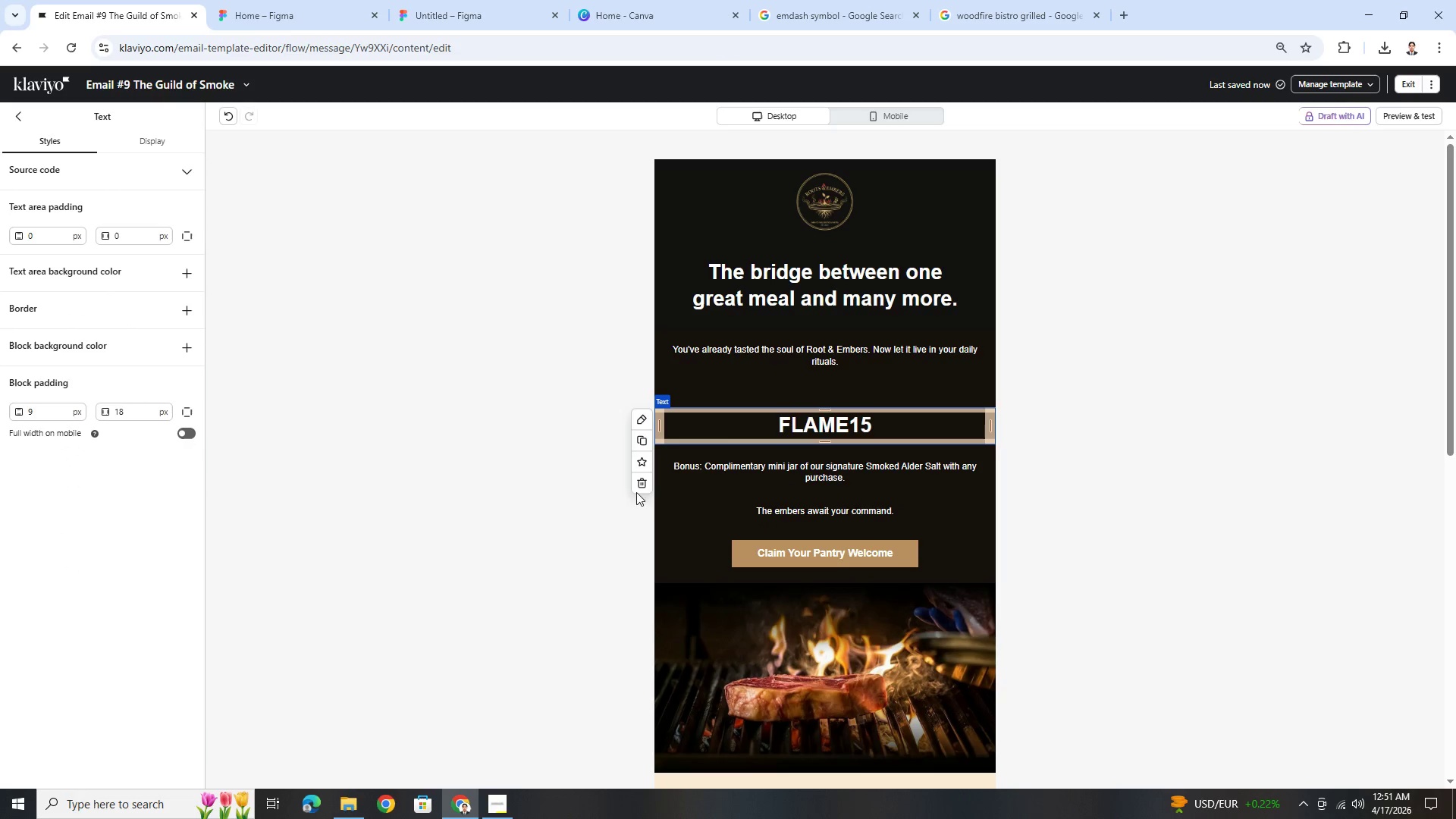 
left_click([644, 485])
 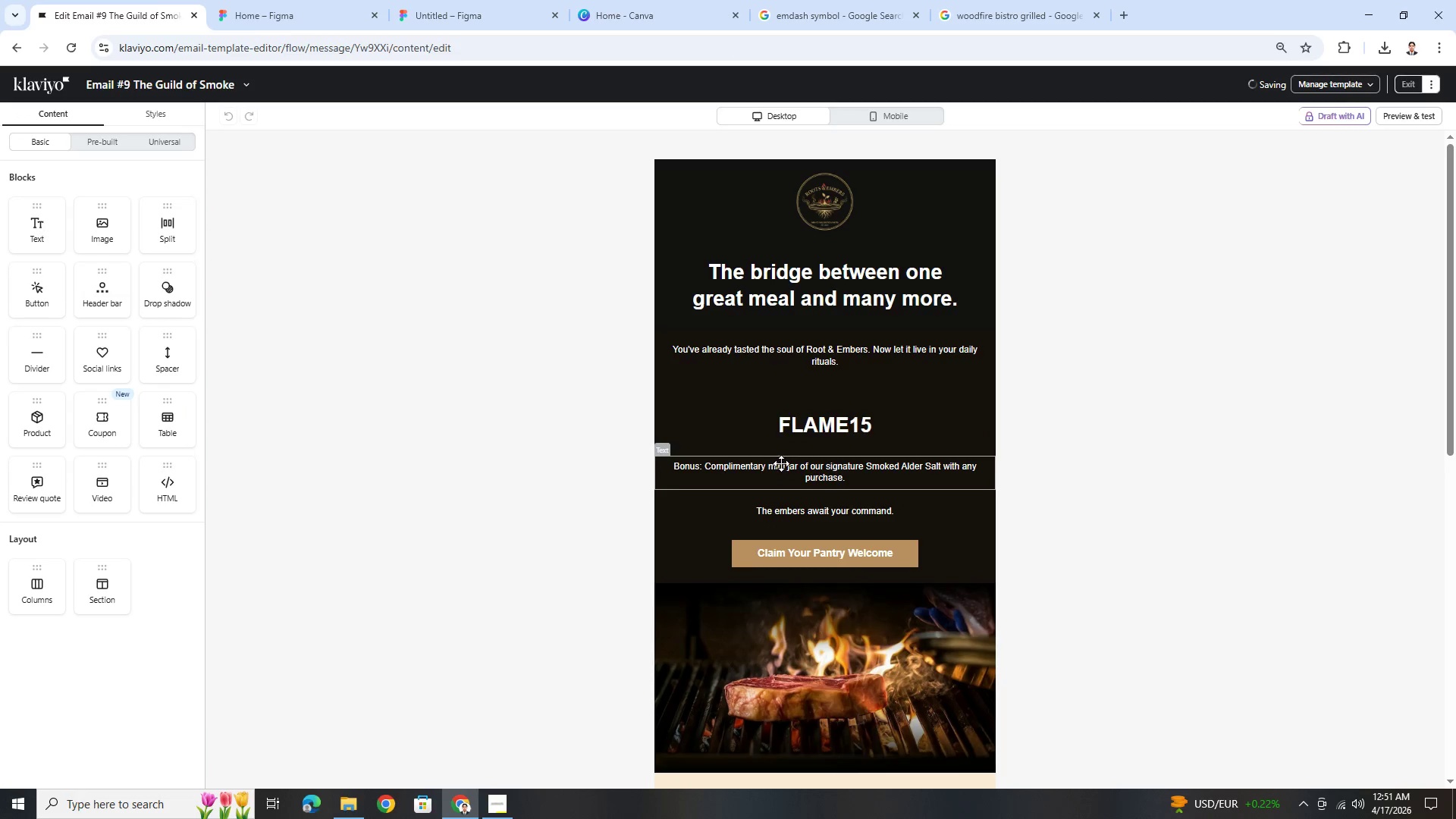 
left_click([781, 463])
 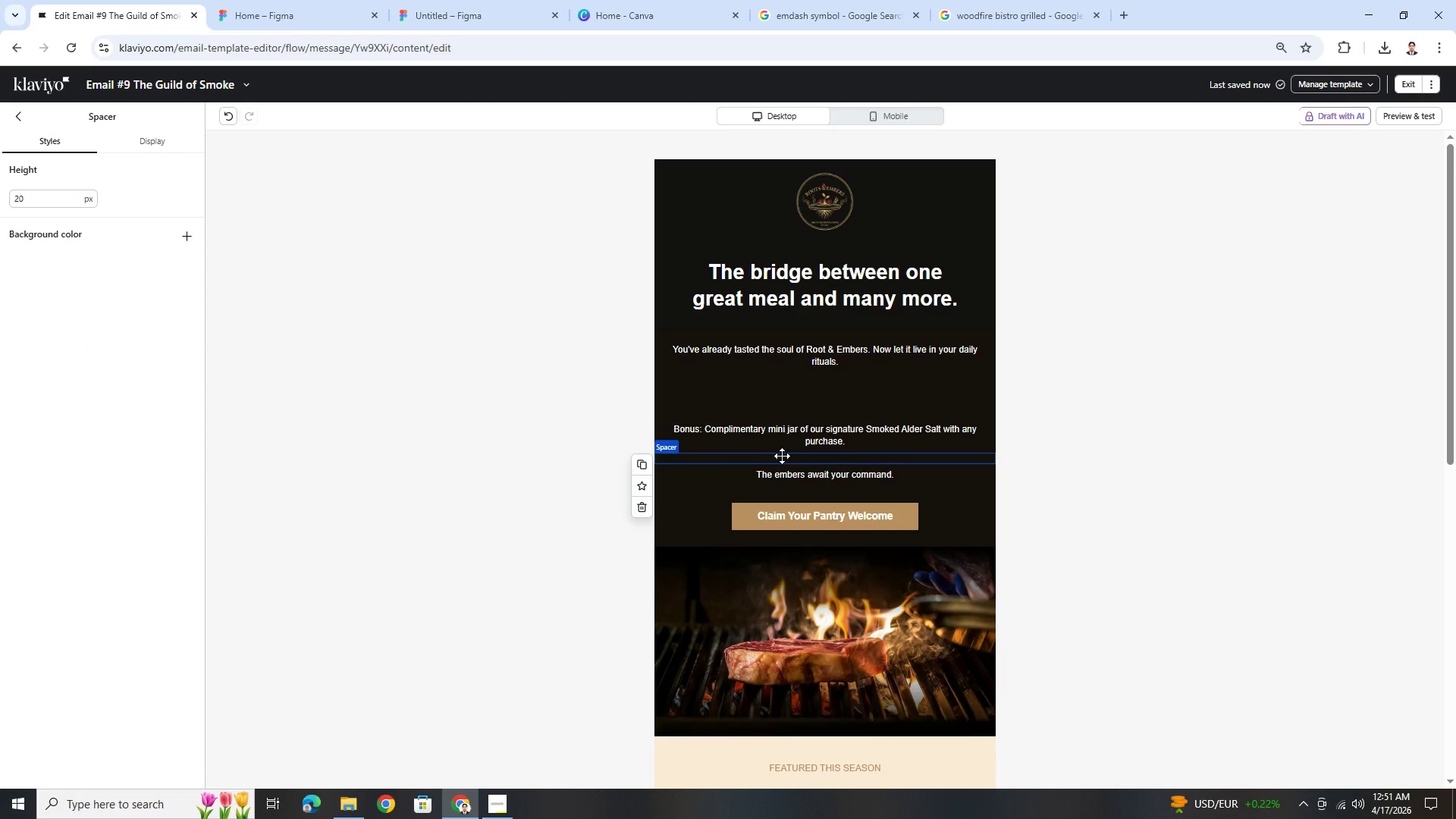 
left_click([784, 439])
 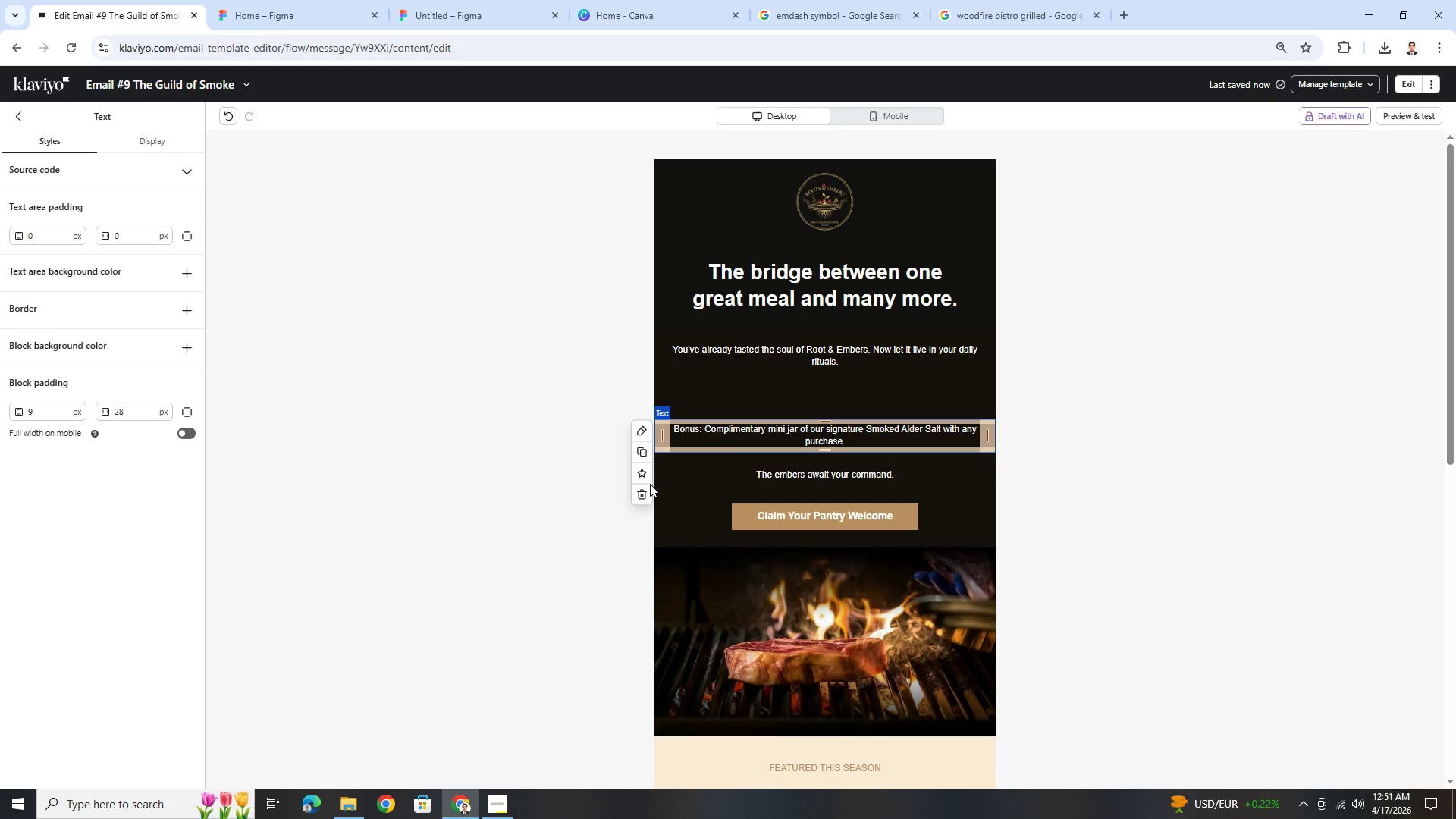 
left_click([644, 490])
 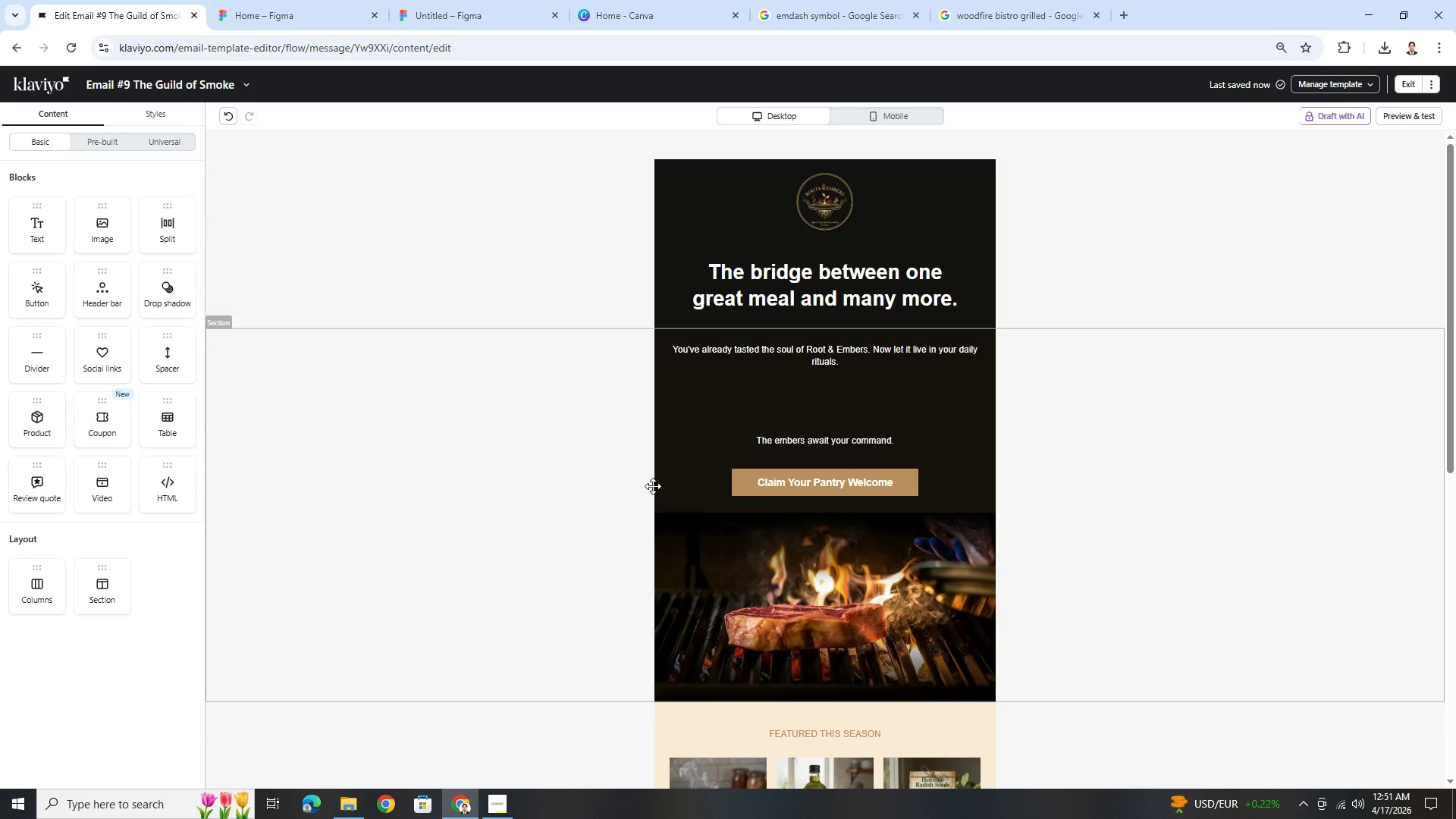 
wait(14.72)
 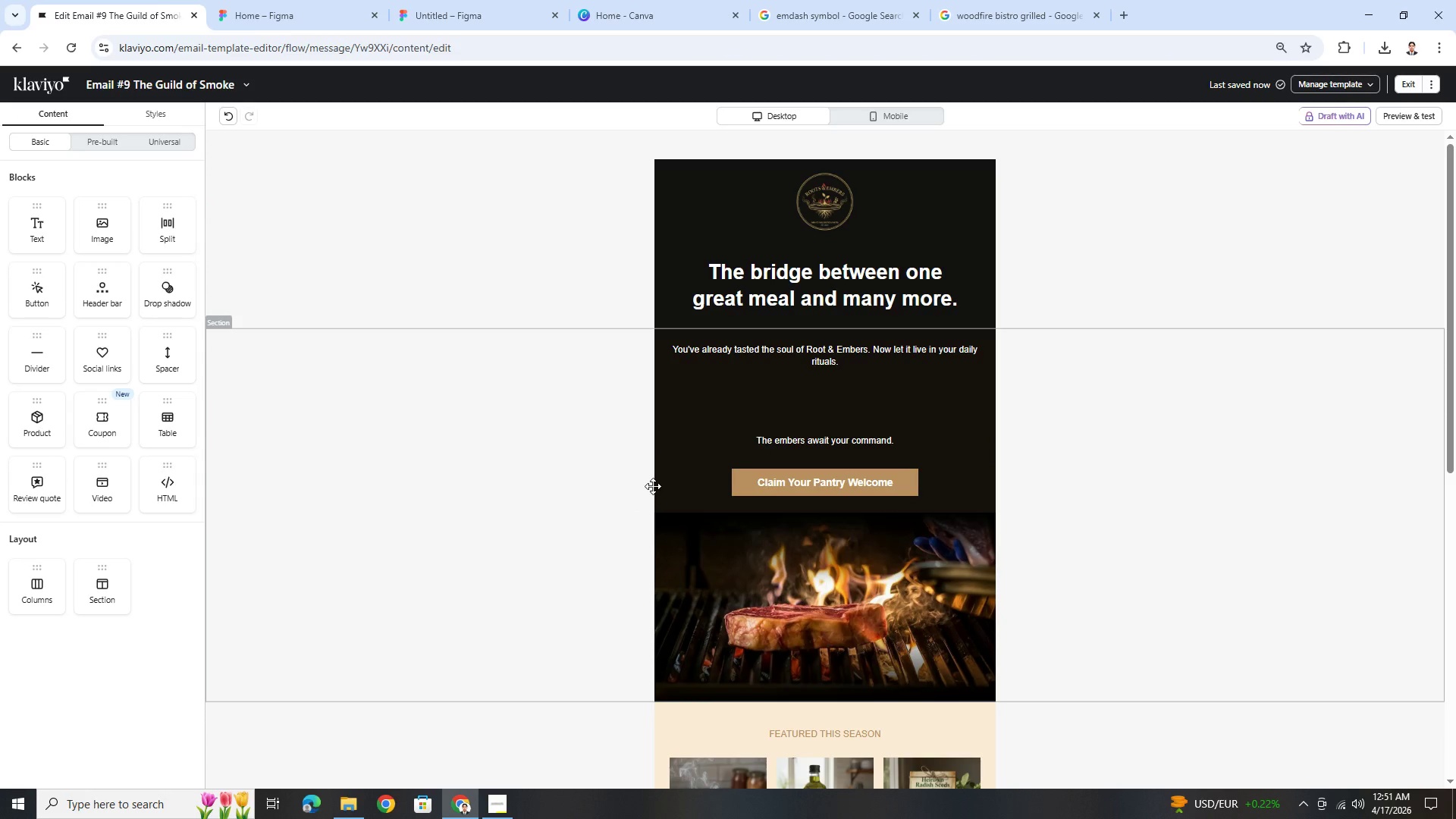 
left_click([817, 414])
 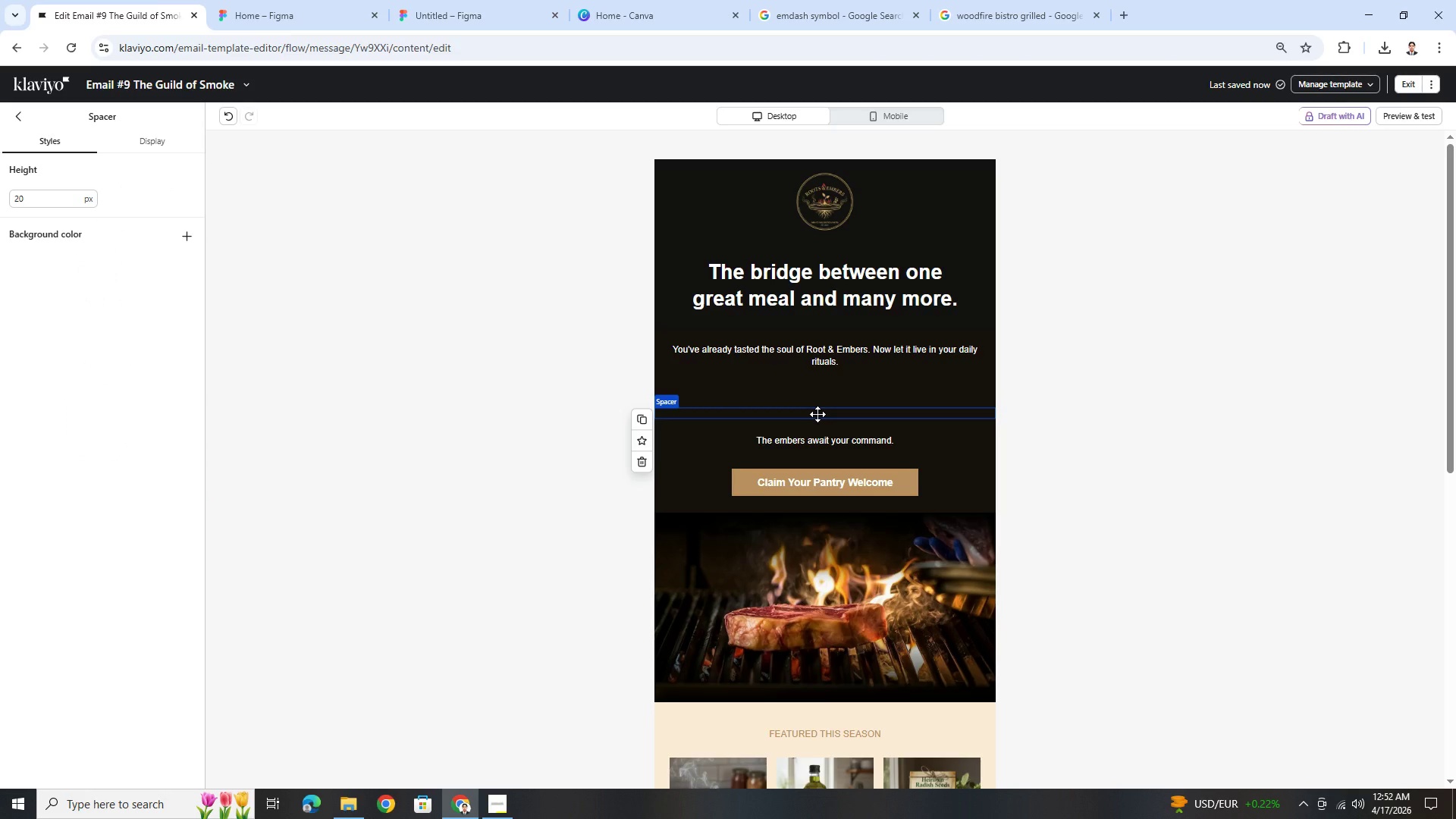 
wait(11.86)
 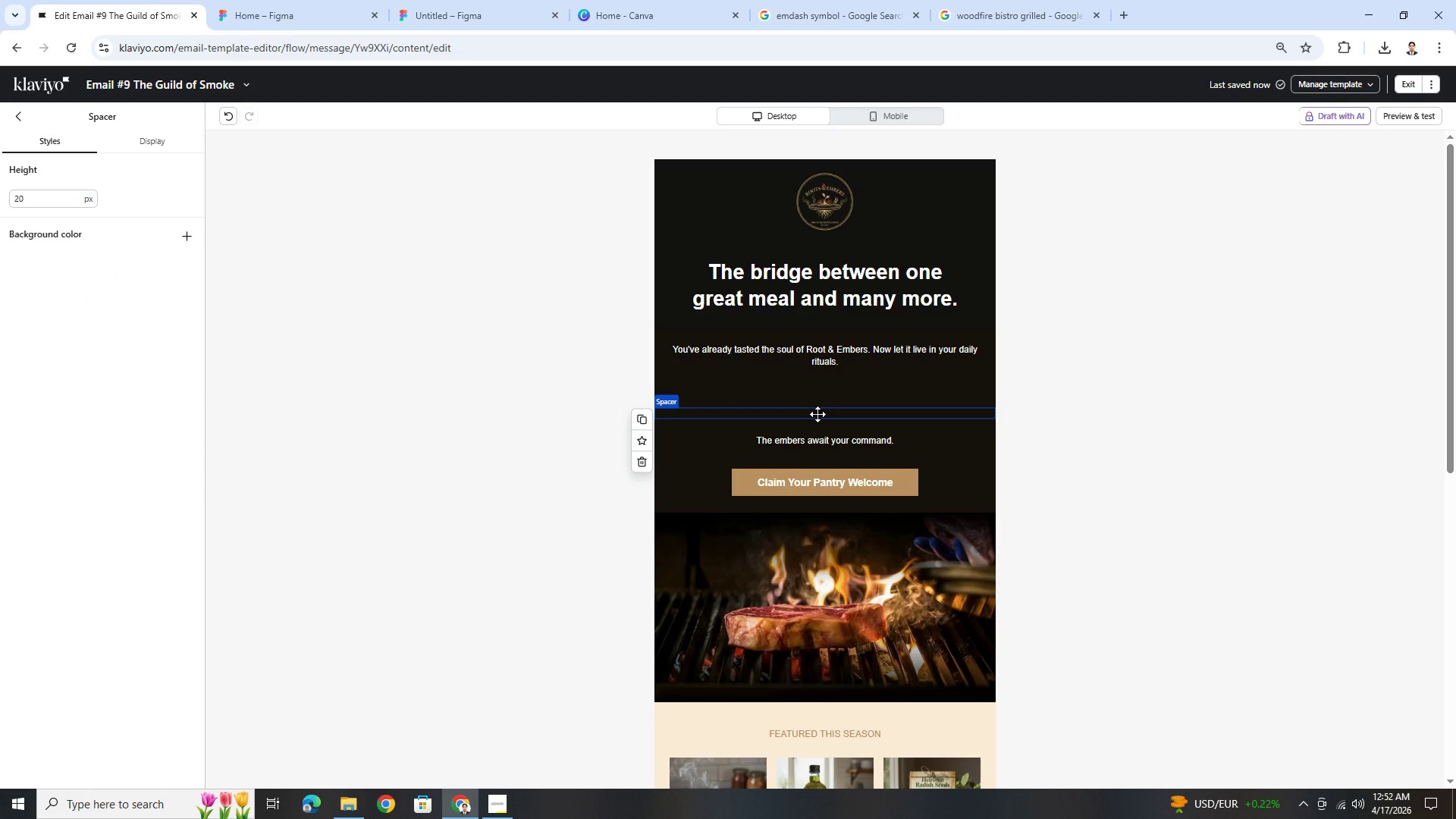 
left_click([879, 394])
 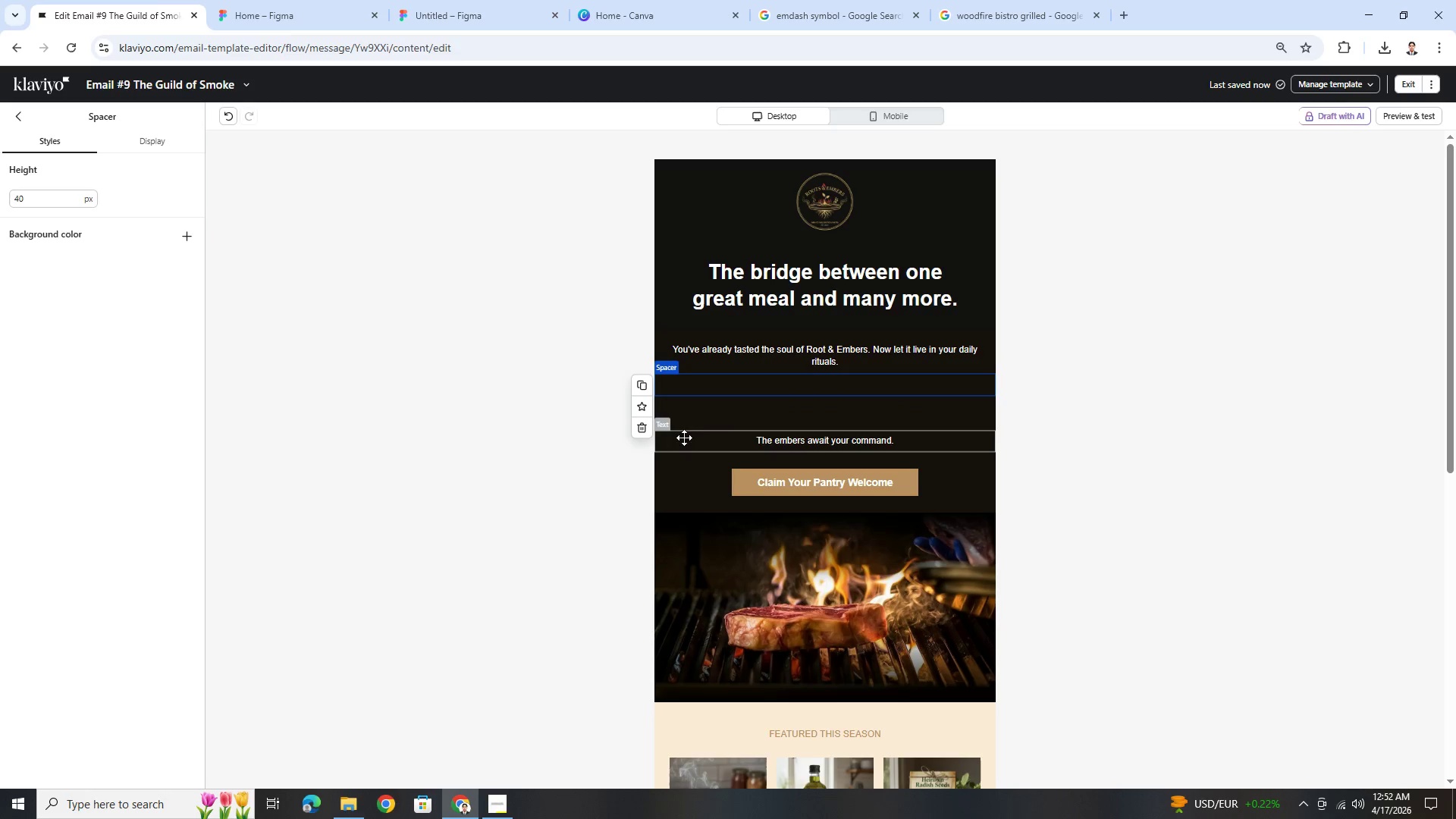 
left_click([690, 404])
 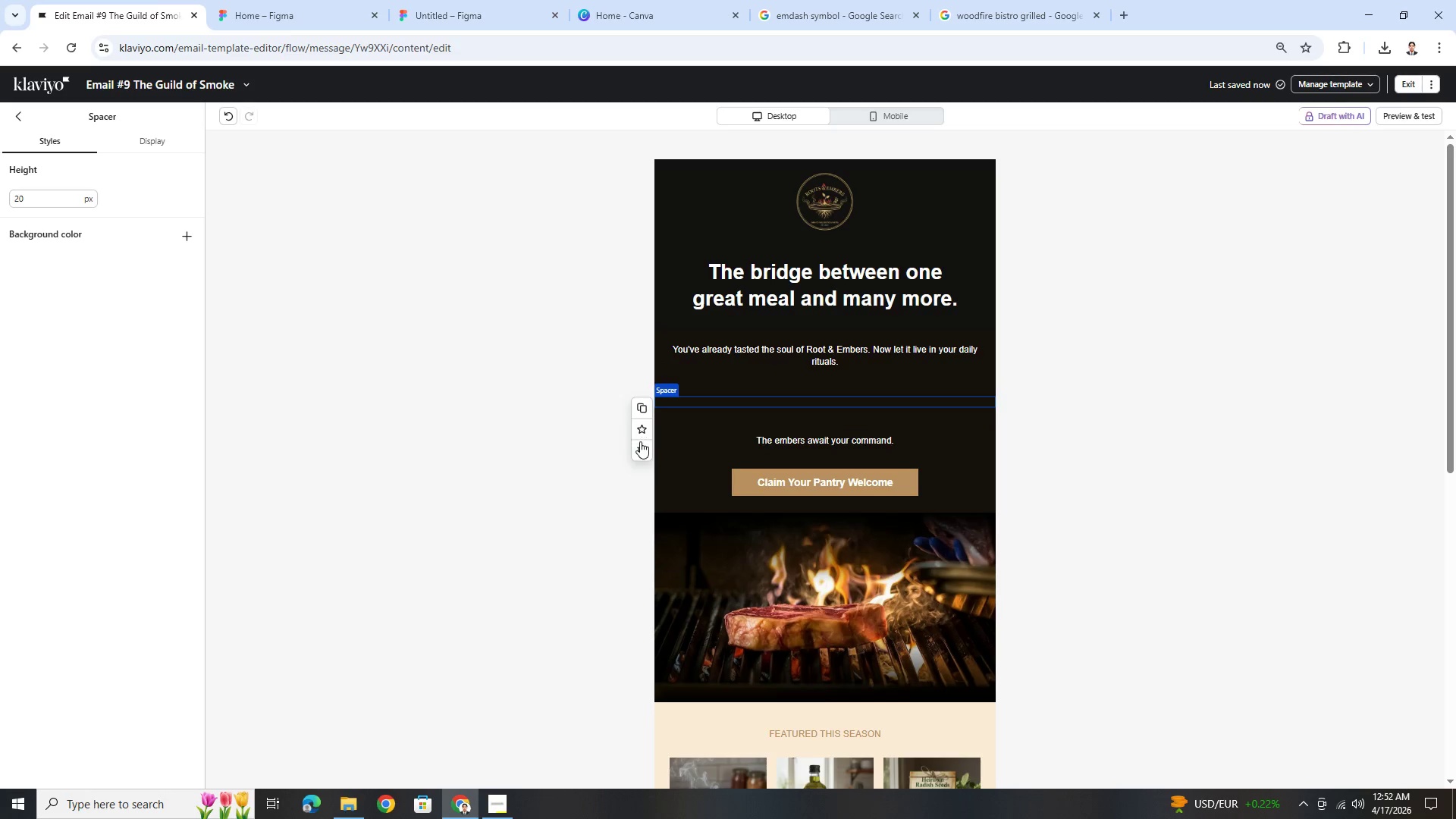 
left_click([641, 447])
 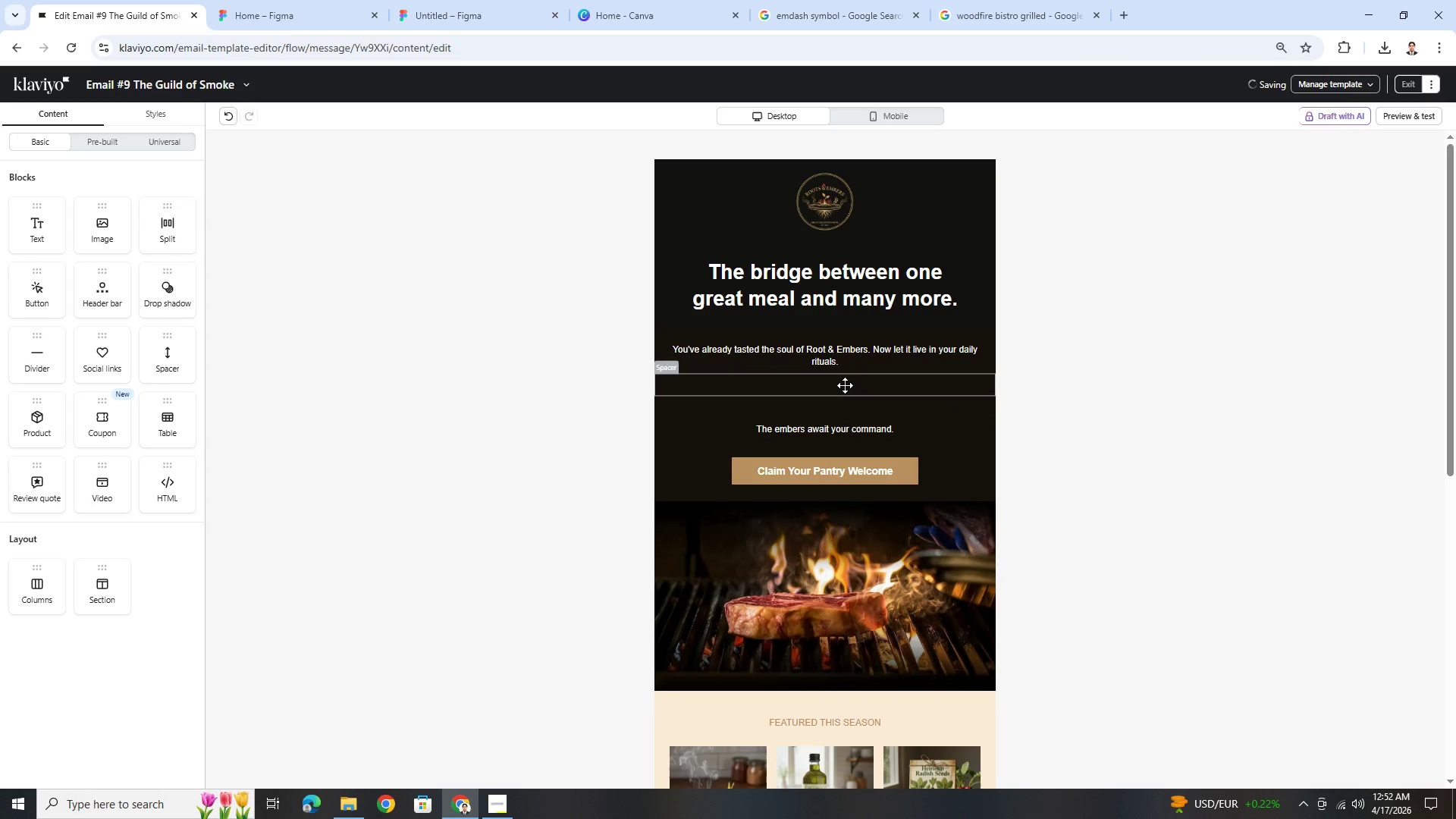 
left_click([845, 385])
 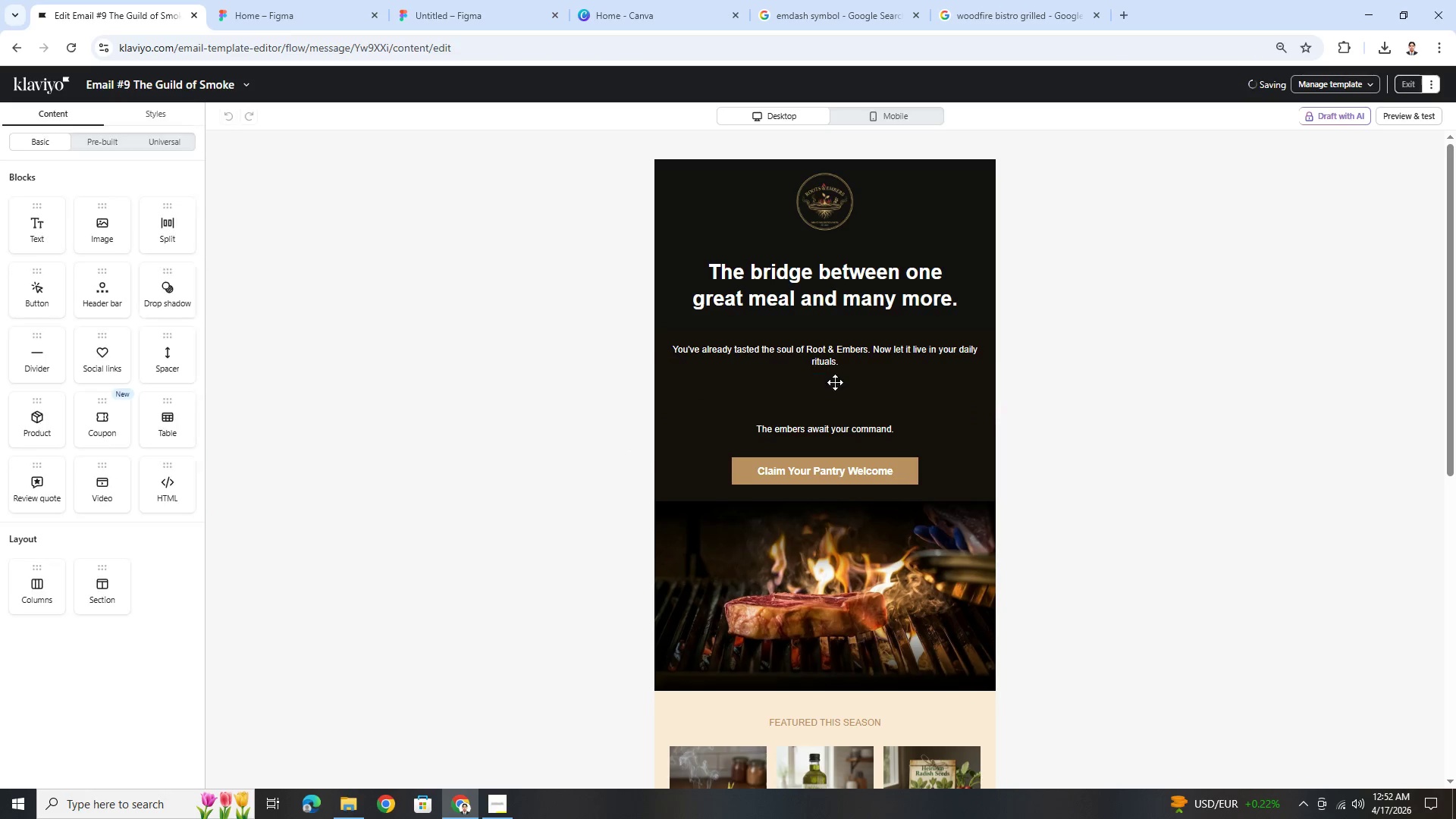 
left_click([861, 381])
 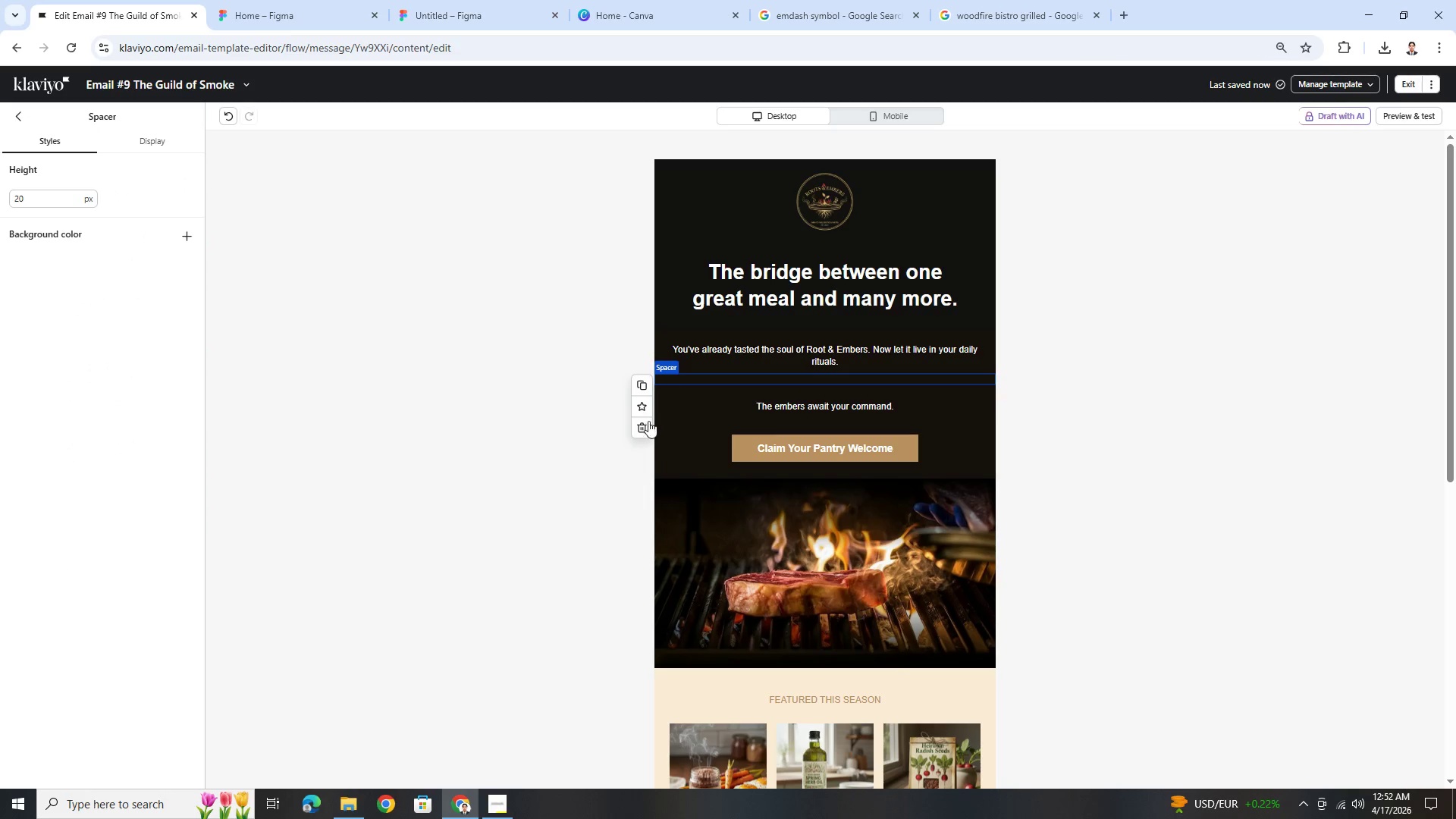 
left_click([648, 427])
 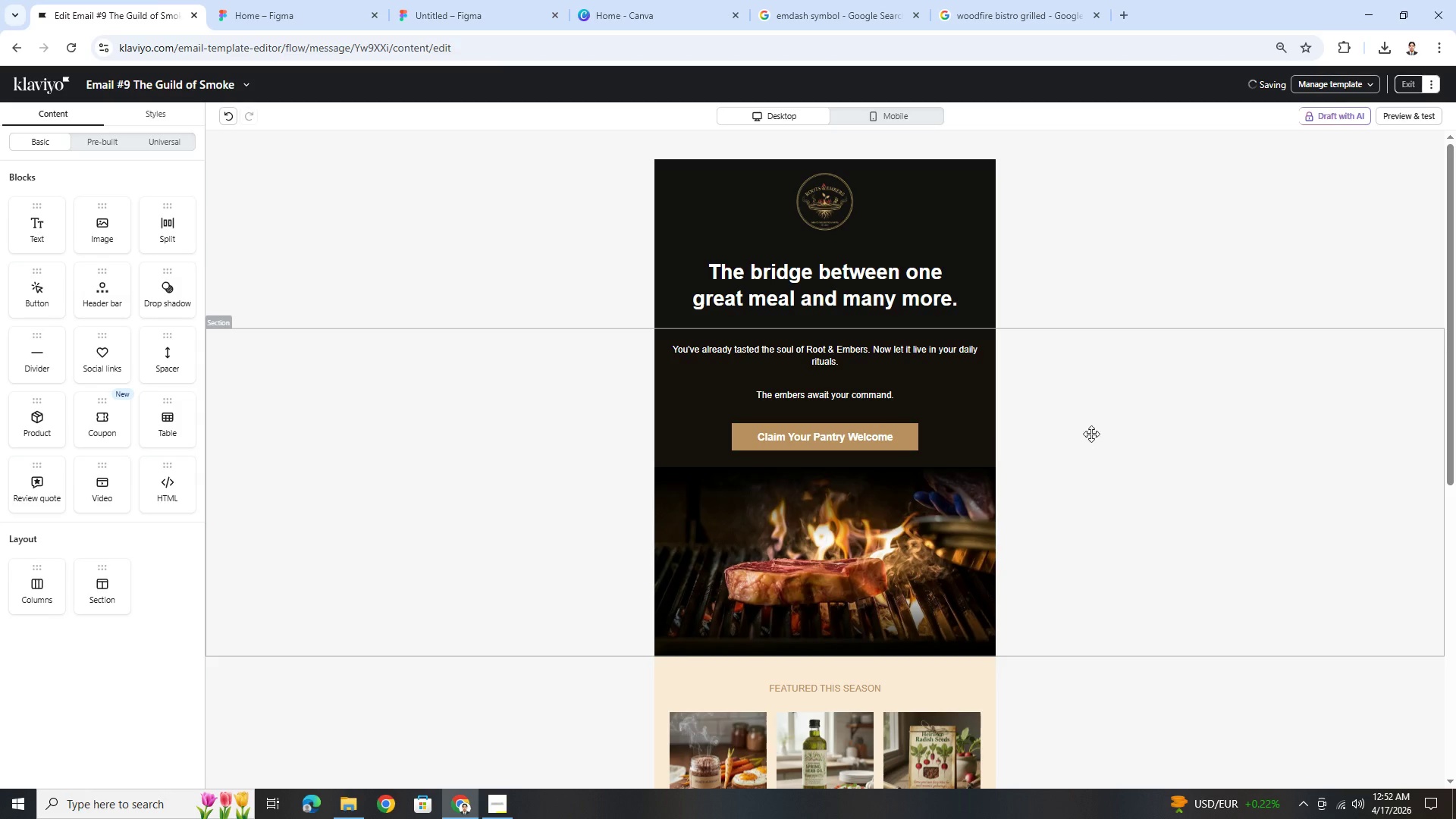 
left_click([1112, 467])
 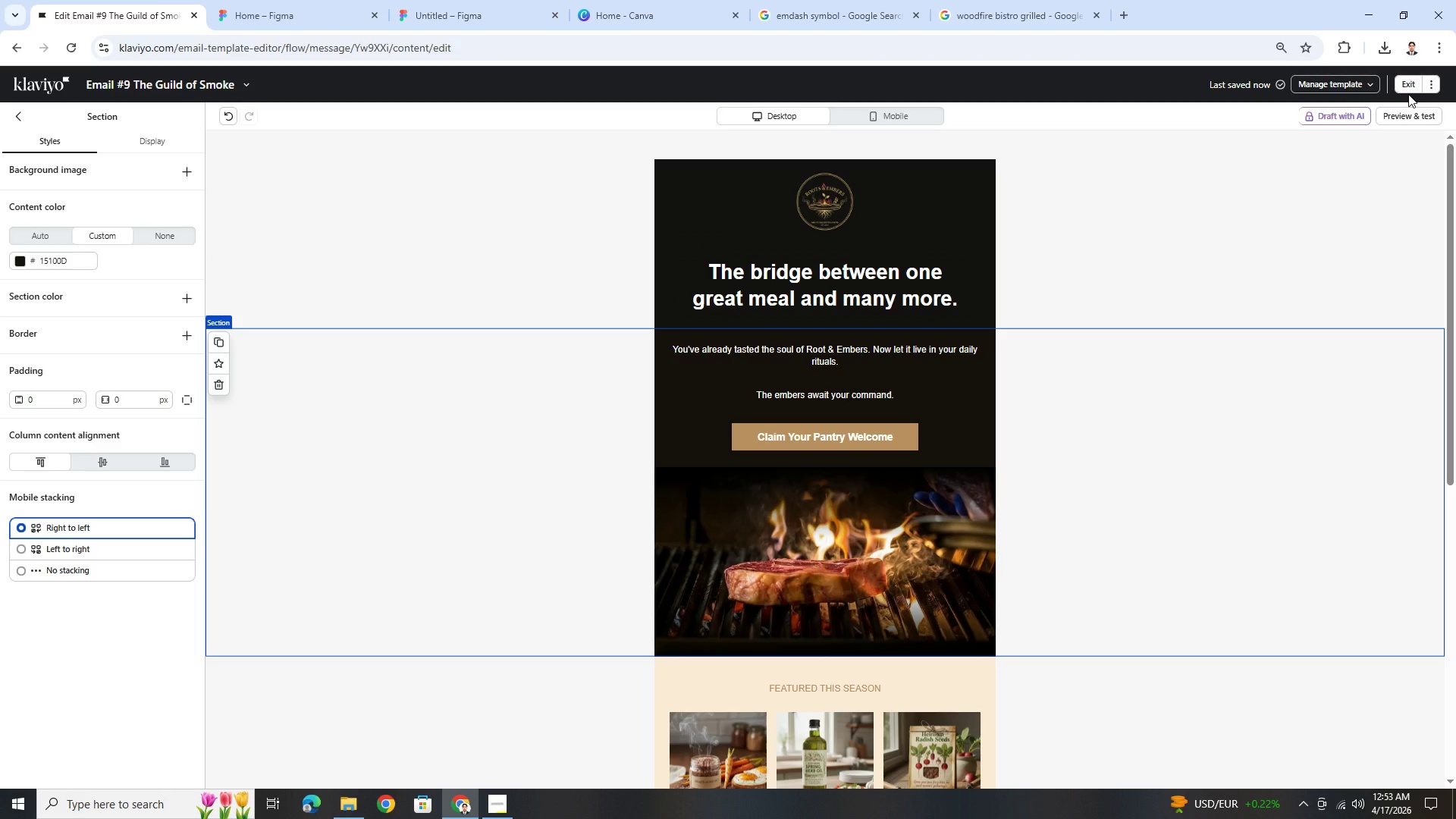 
wait(46.47)
 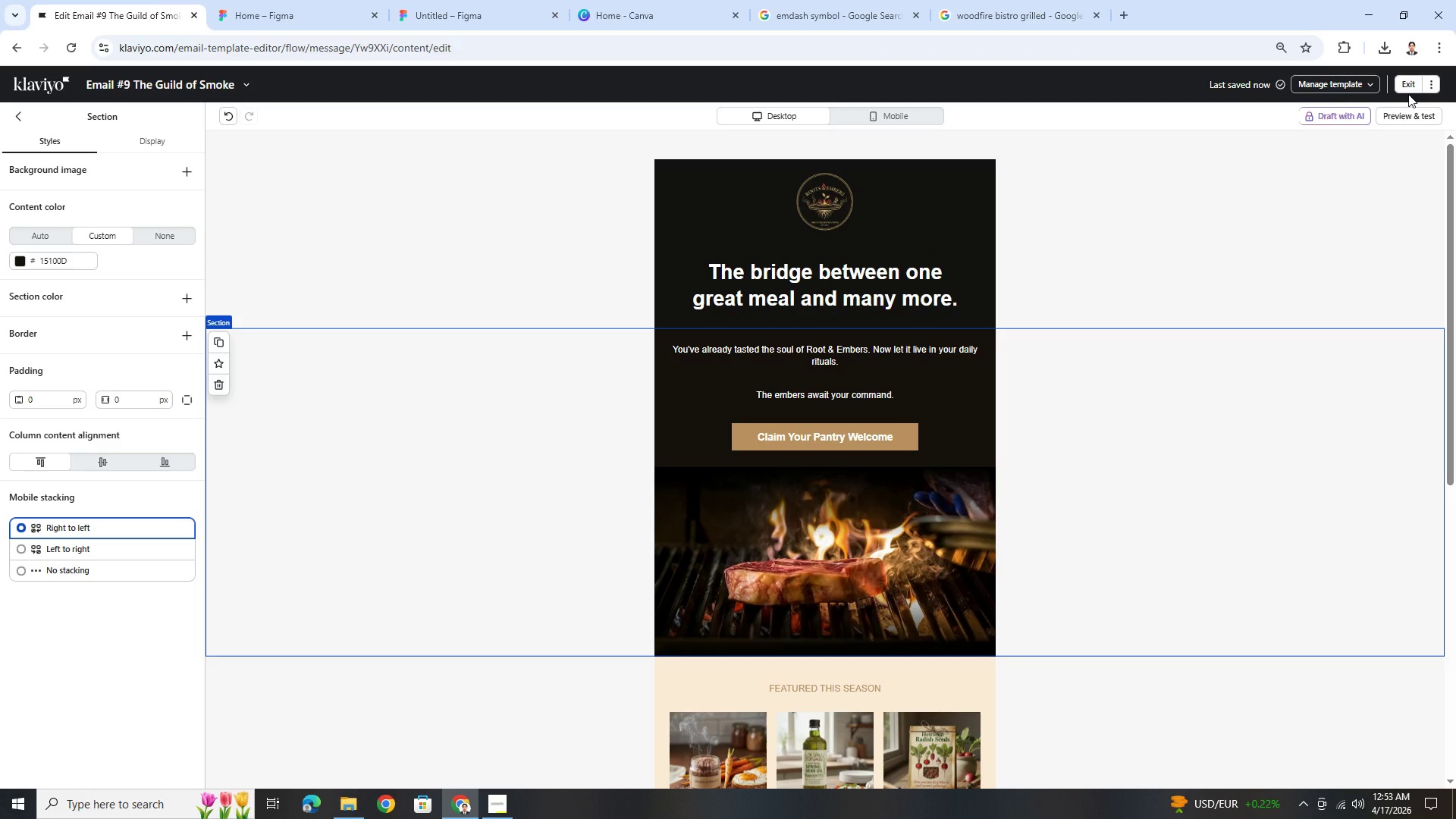 
double_click([900, 276])
 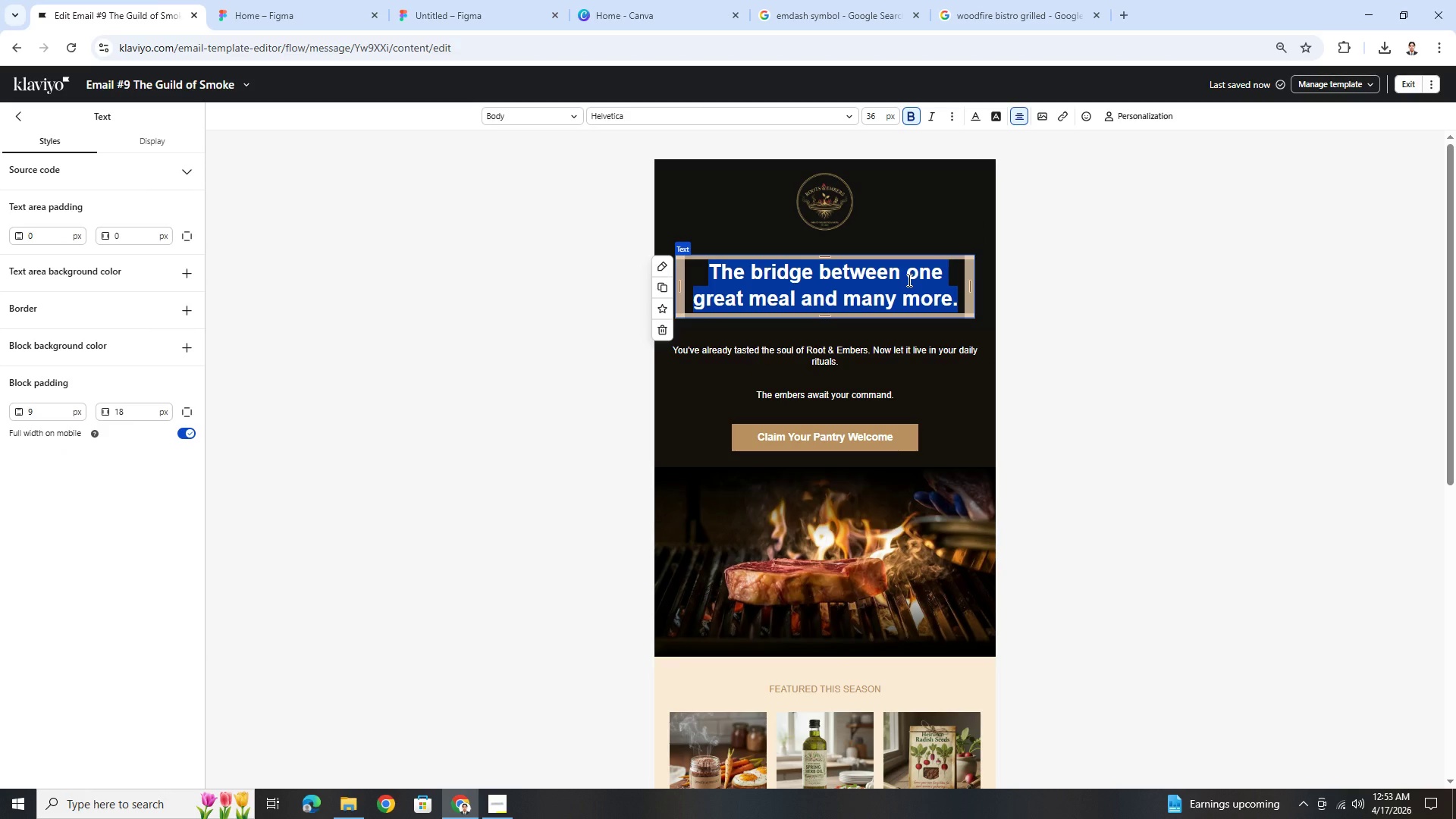 
wait(5.41)
 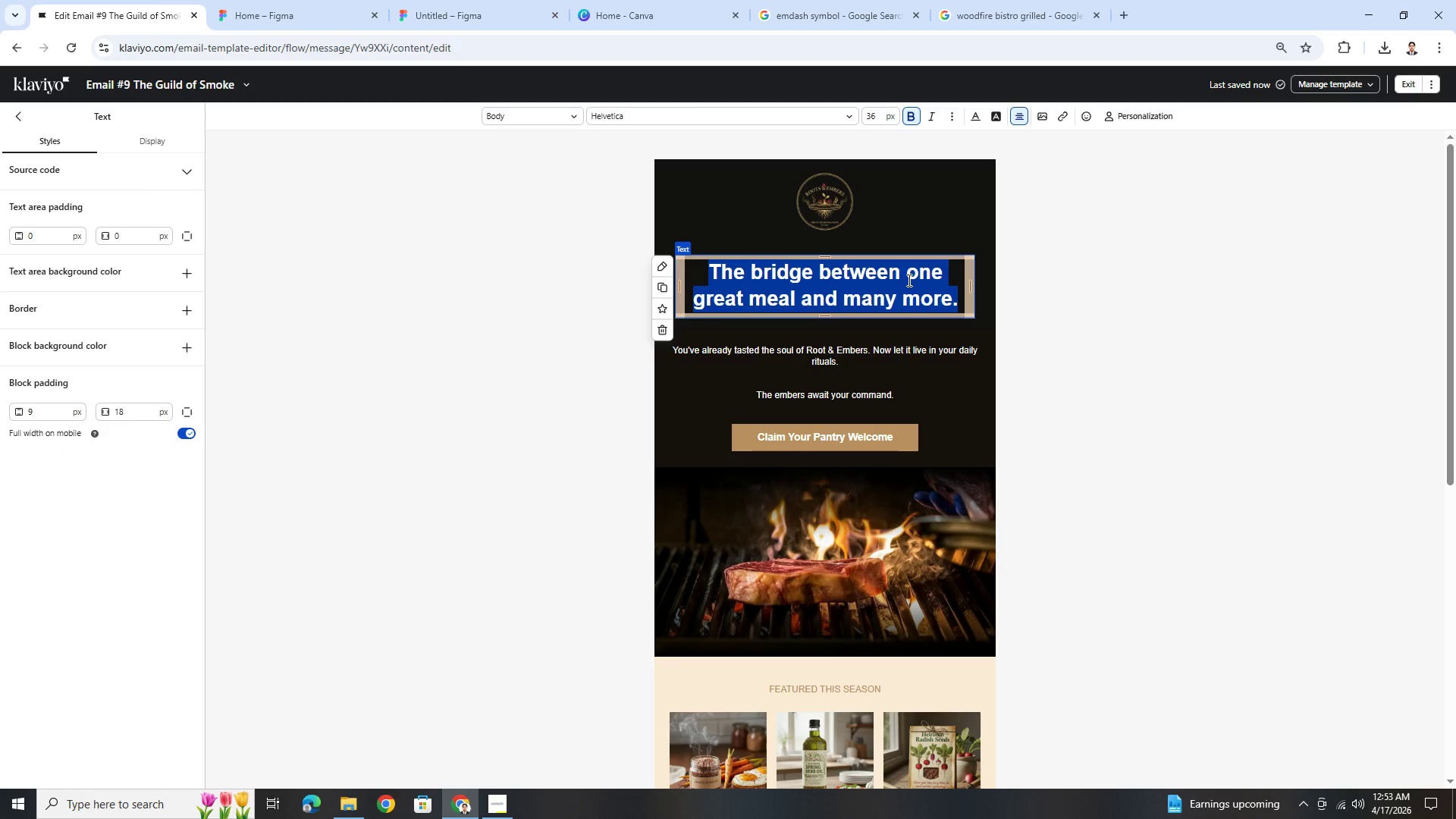 
type(You've moved beyond the table.)
 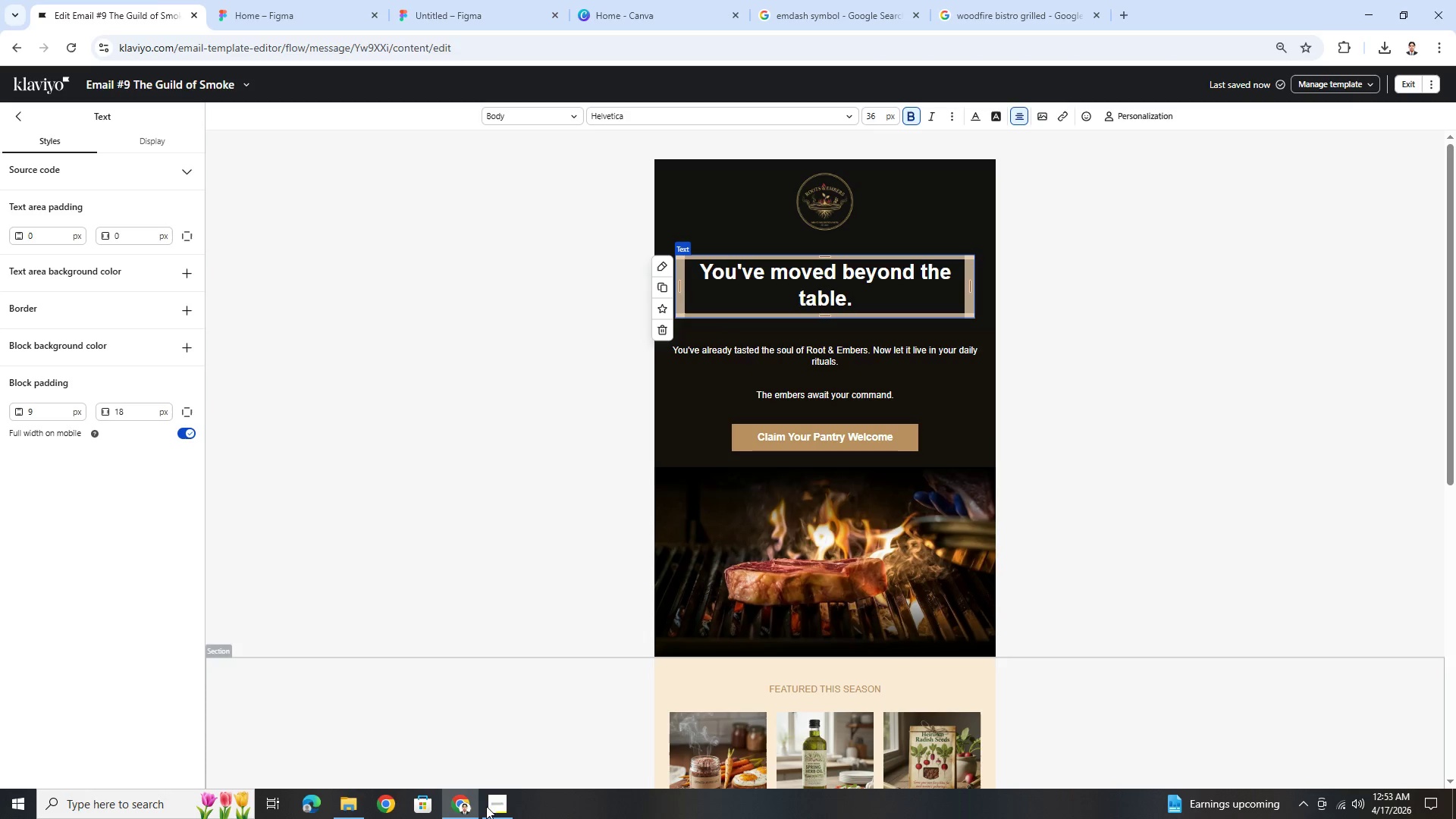 
left_click([485, 810])